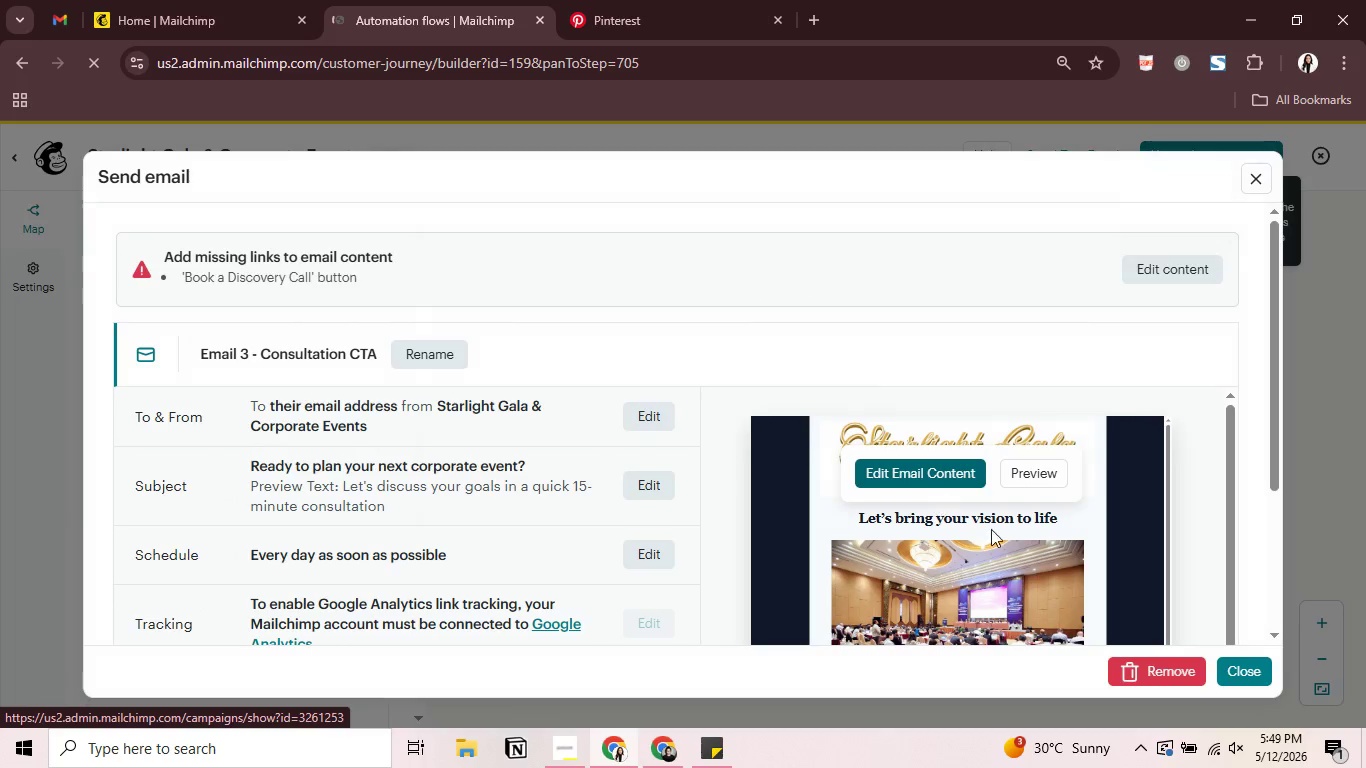 
left_click([938, 467])
 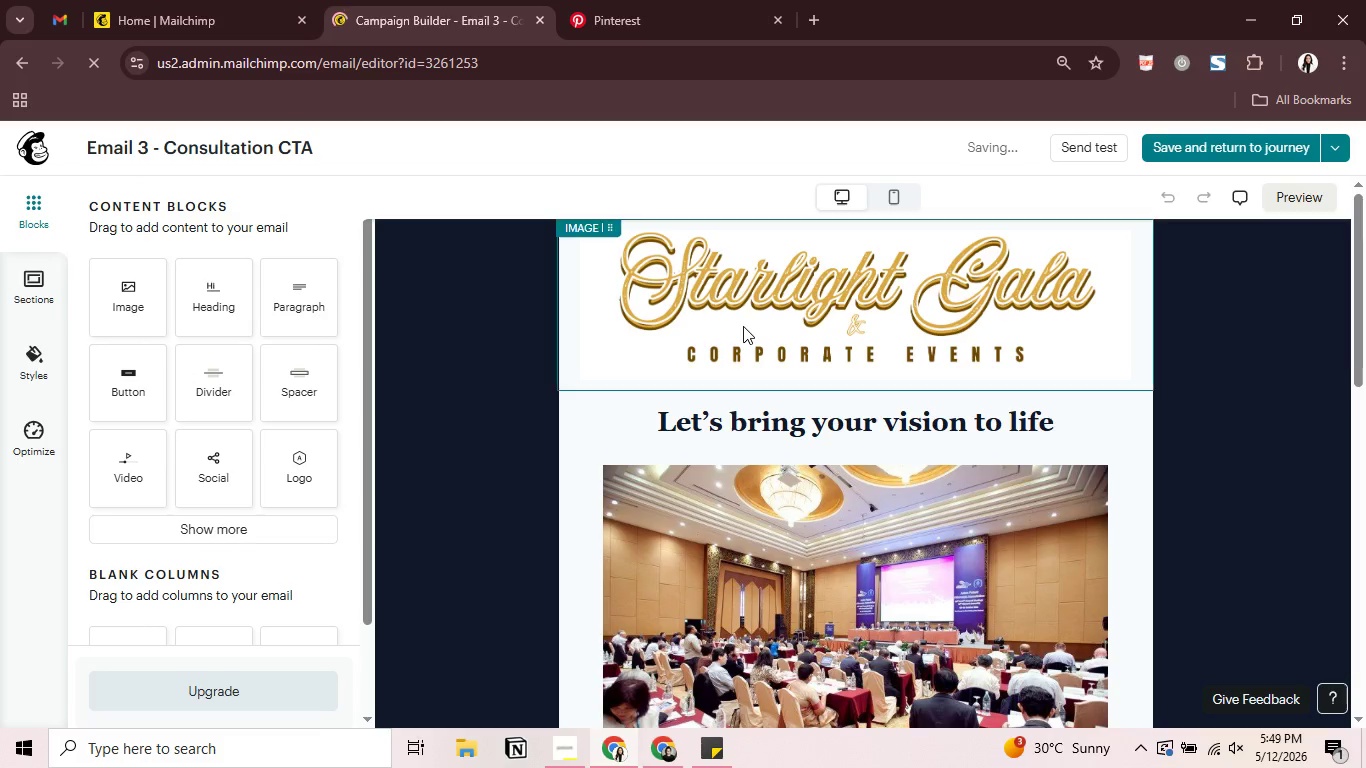 
wait(30.22)
 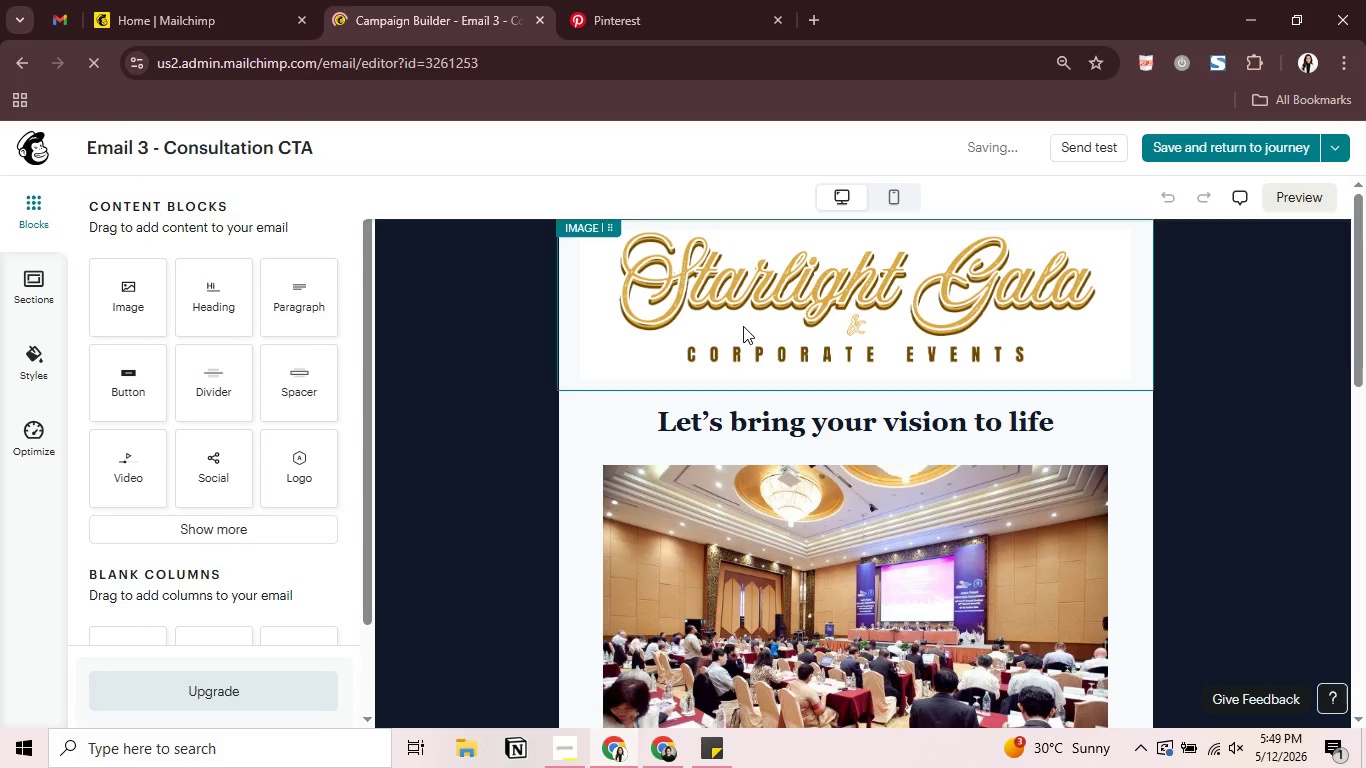 
scroll: coordinate [875, 475], scroll_direction: down, amount: 5.0
 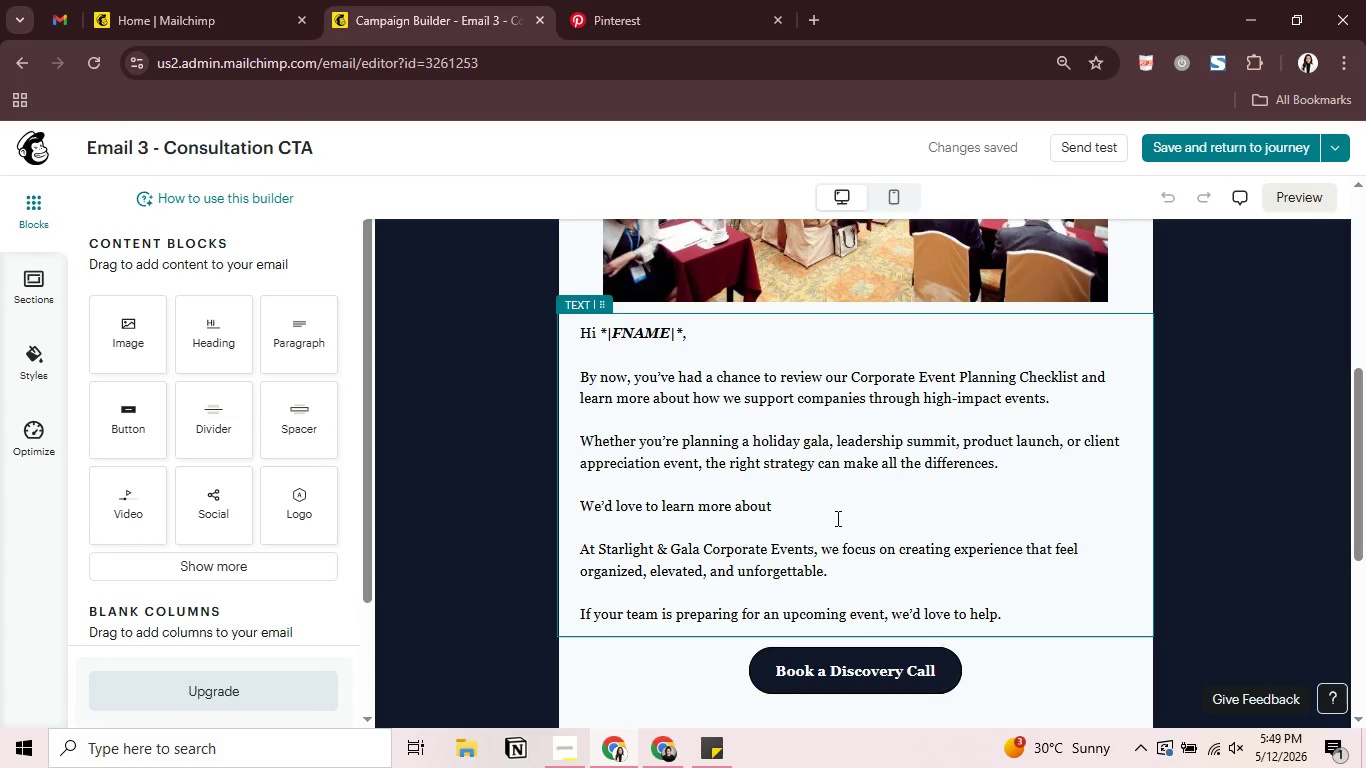 
left_click([806, 504])
 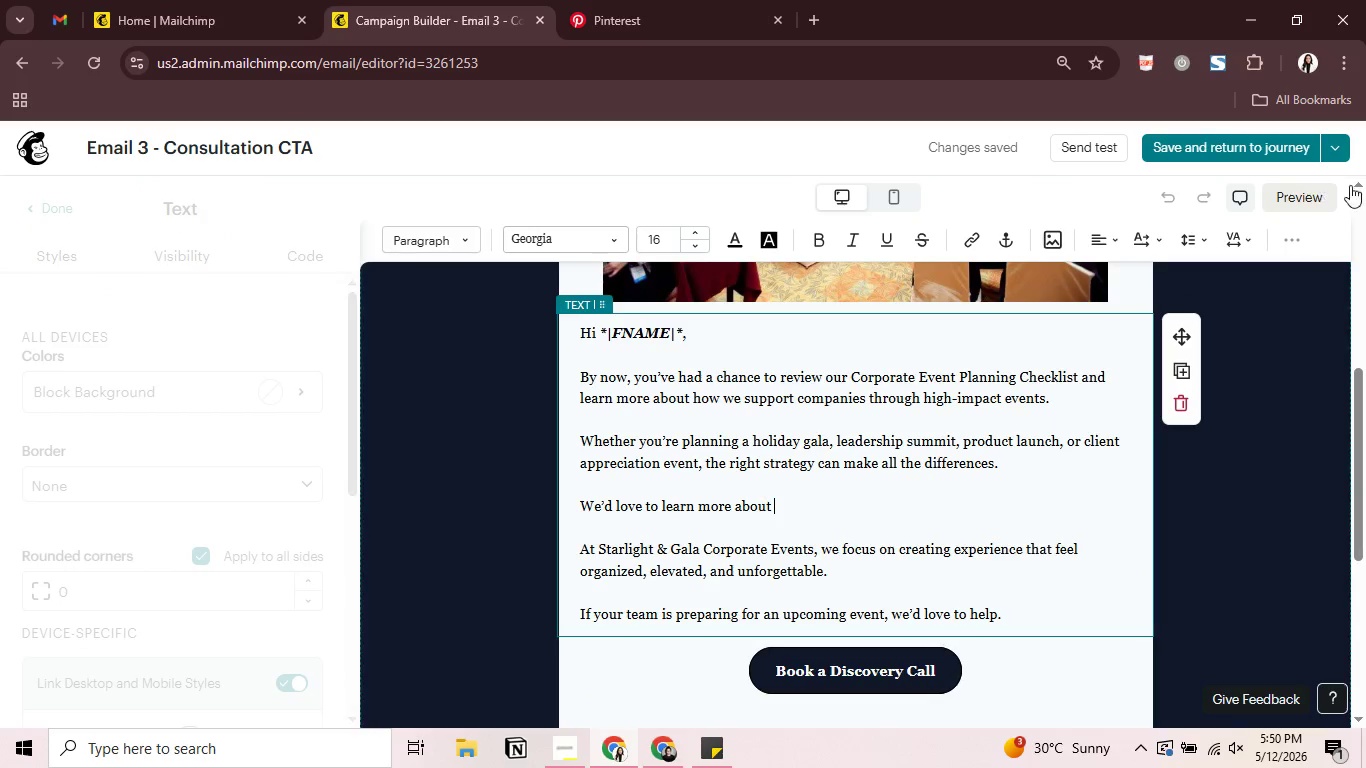 
left_click([1282, 241])
 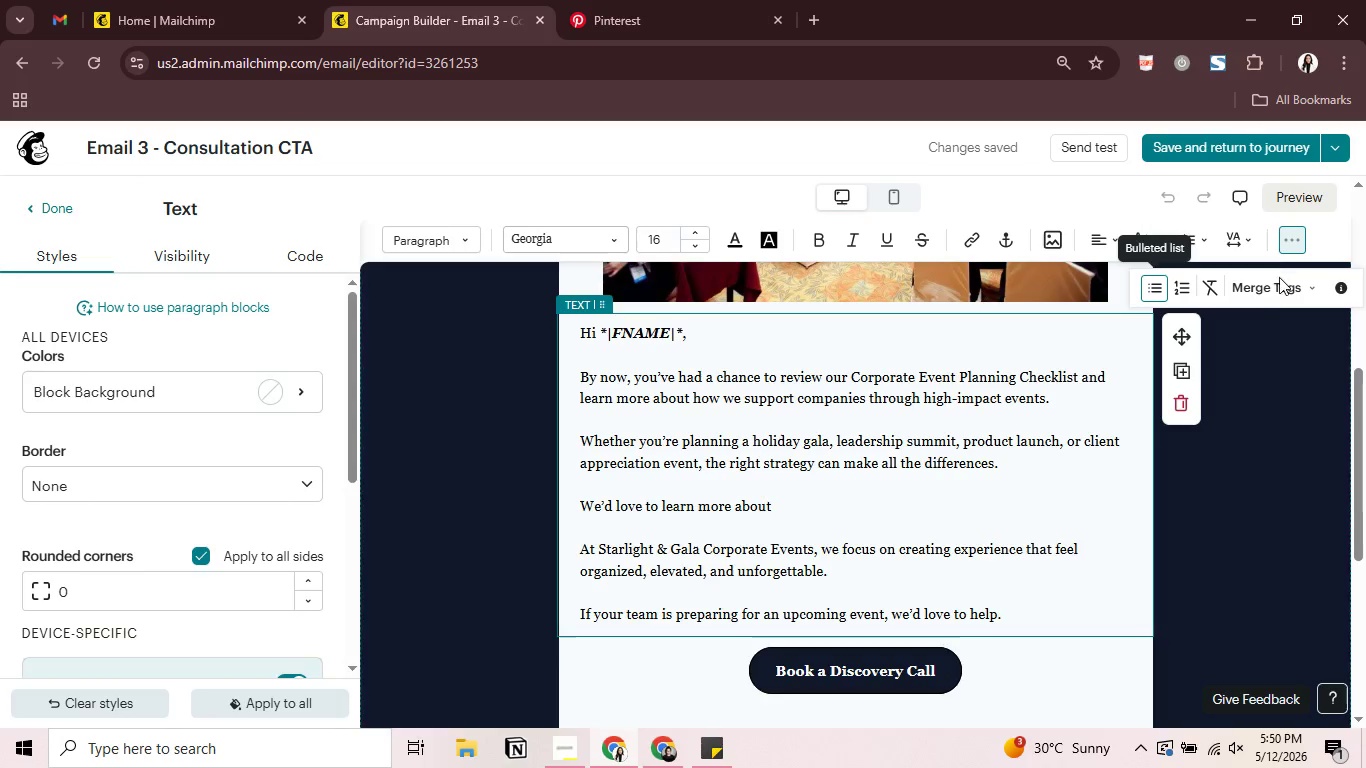 
left_click([1264, 295])
 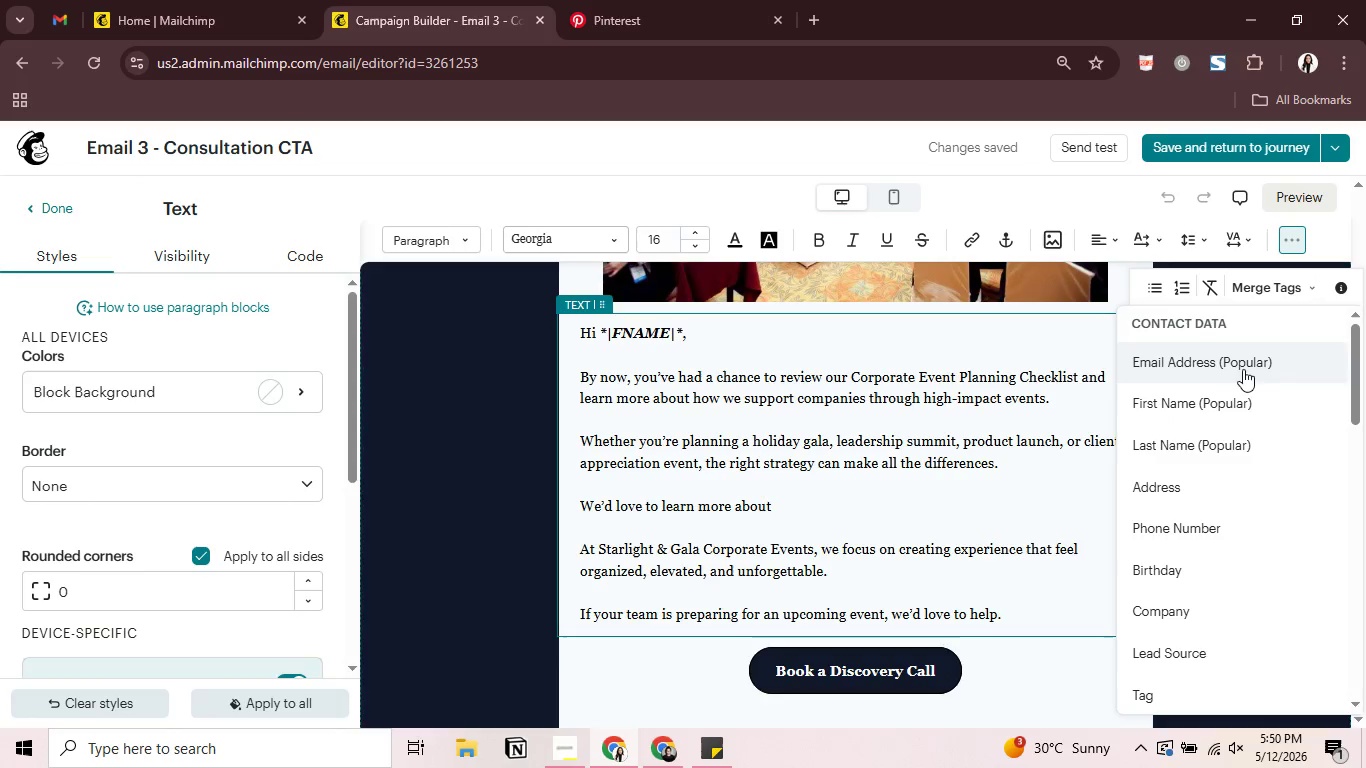 
left_click([1186, 601])
 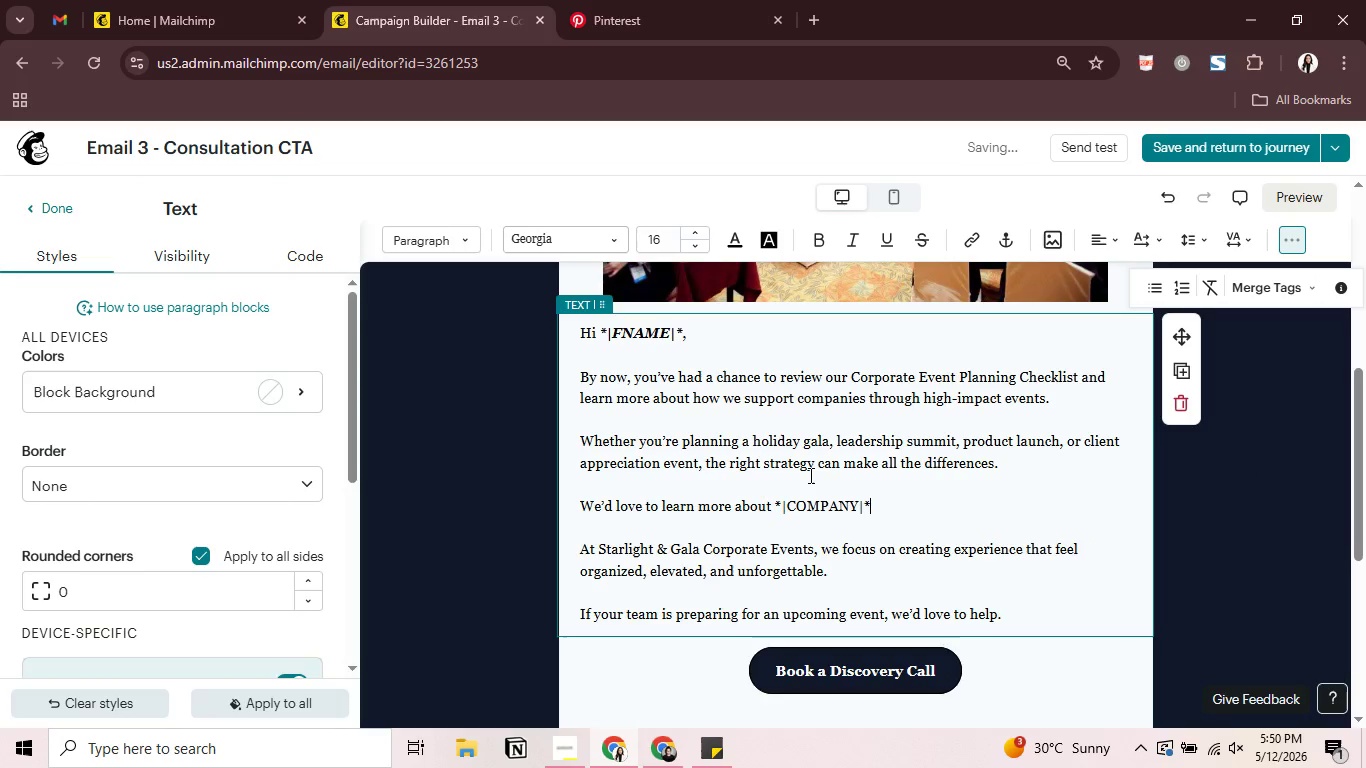 
wait(5.7)
 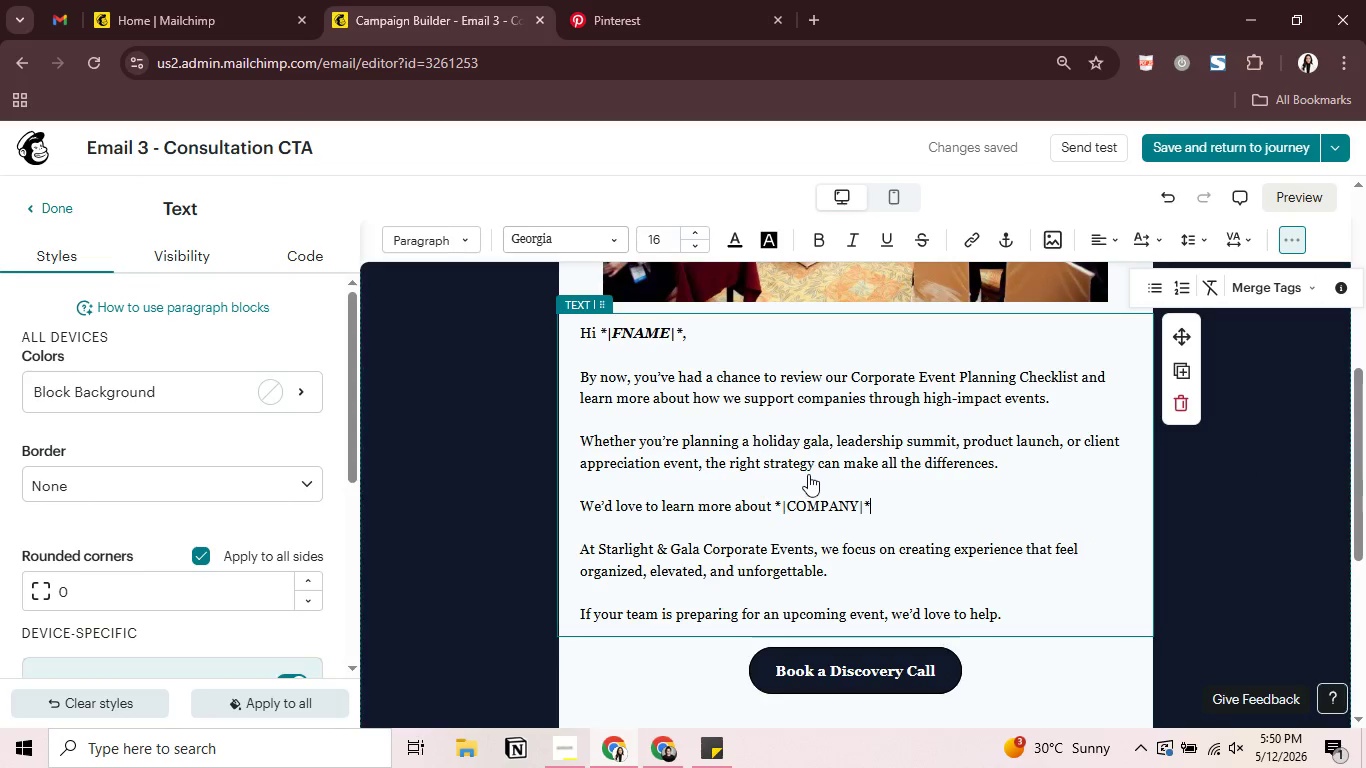 
left_click([895, 497])
 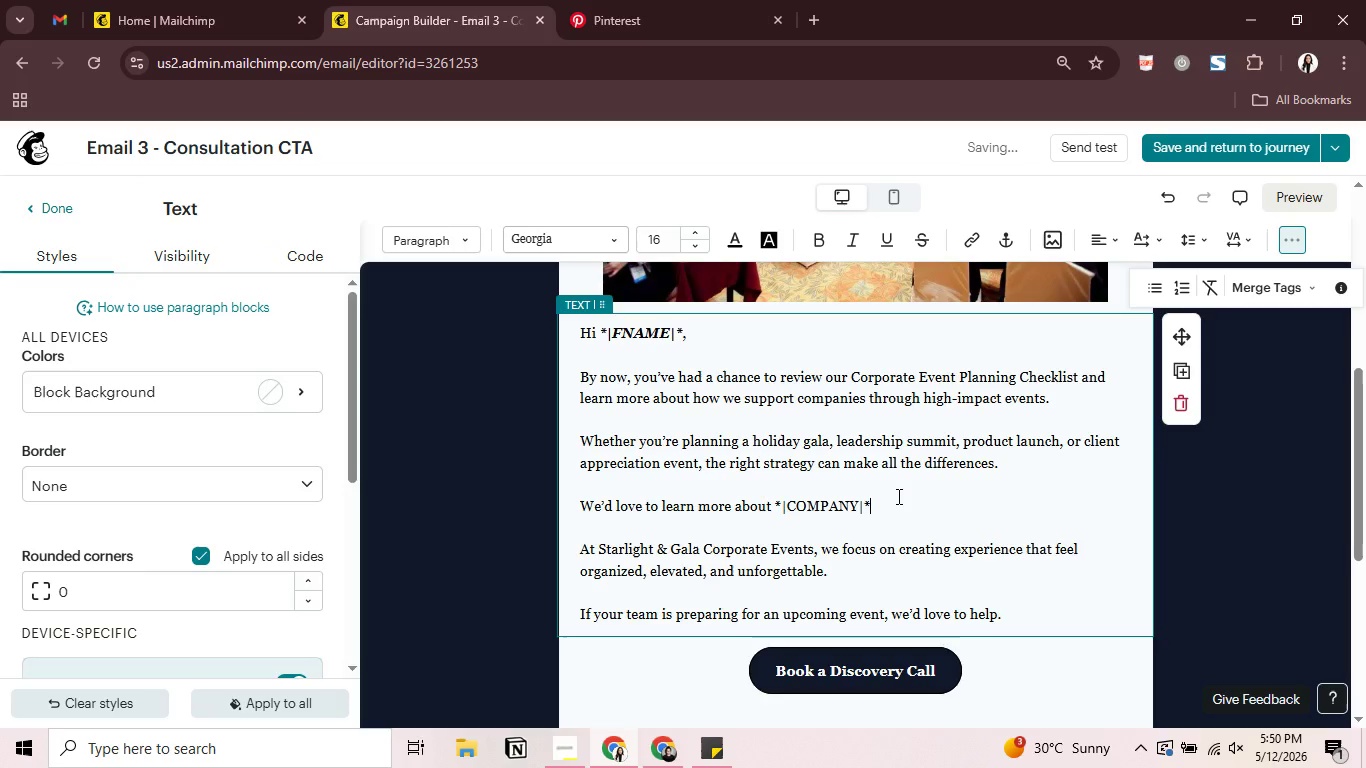 
type( and your upcoming goals.)
 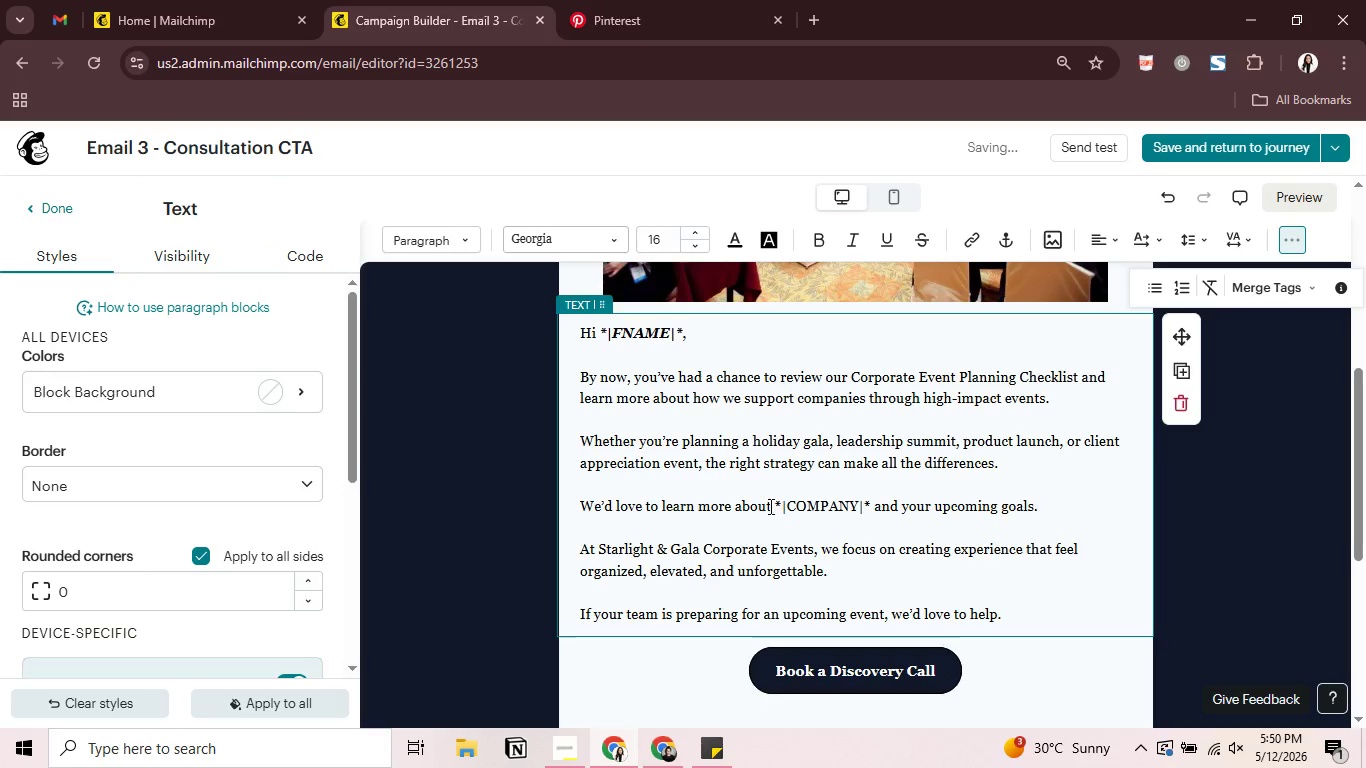 
left_click_drag(start_coordinate=[774, 506], to_coordinate=[874, 506])
 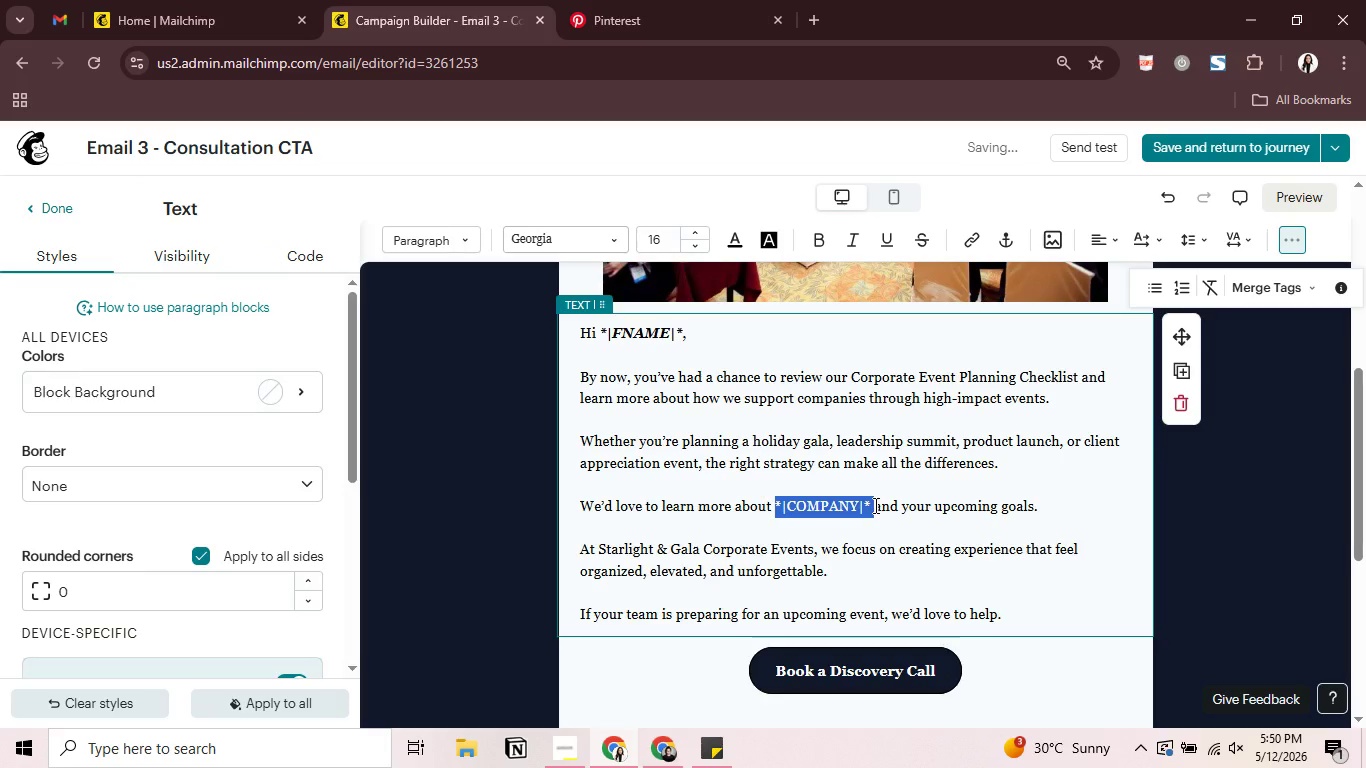 
key(Control+B)
 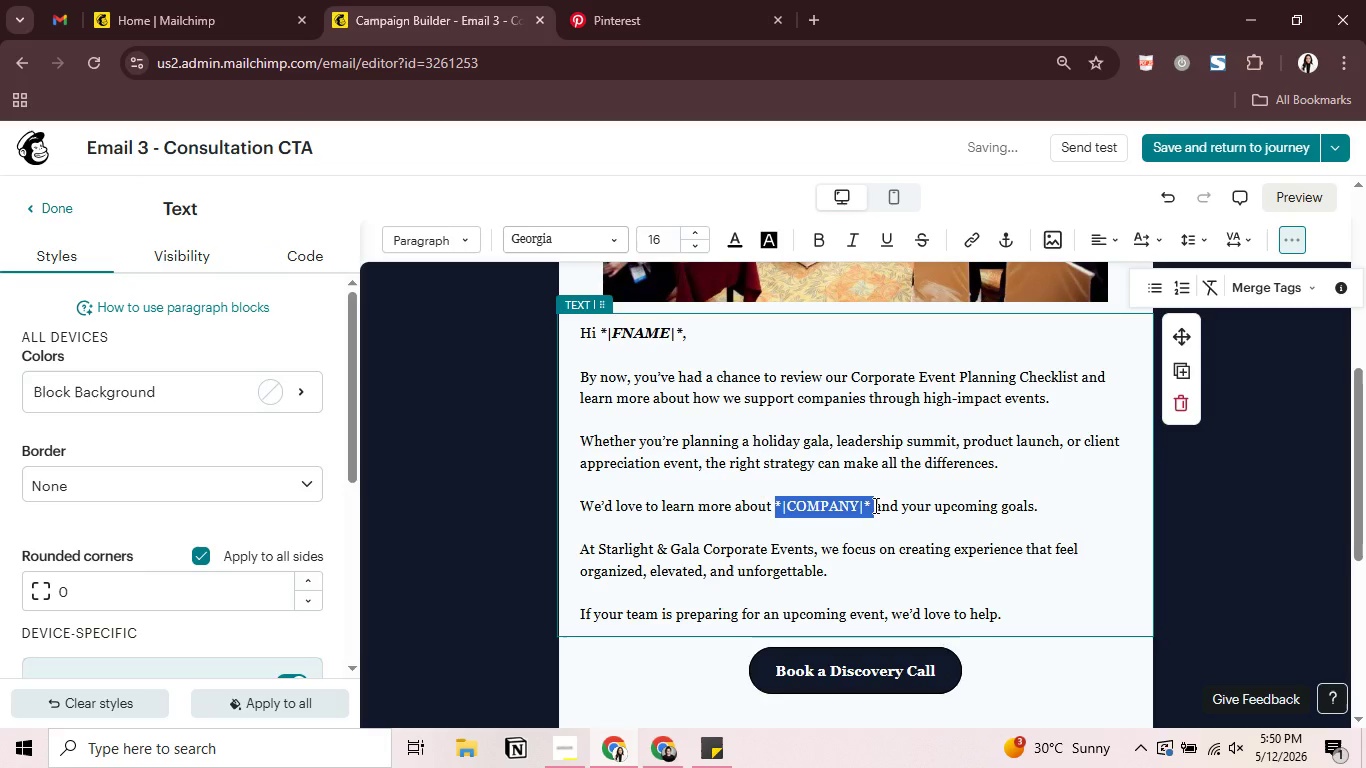 
key(Control+I)
 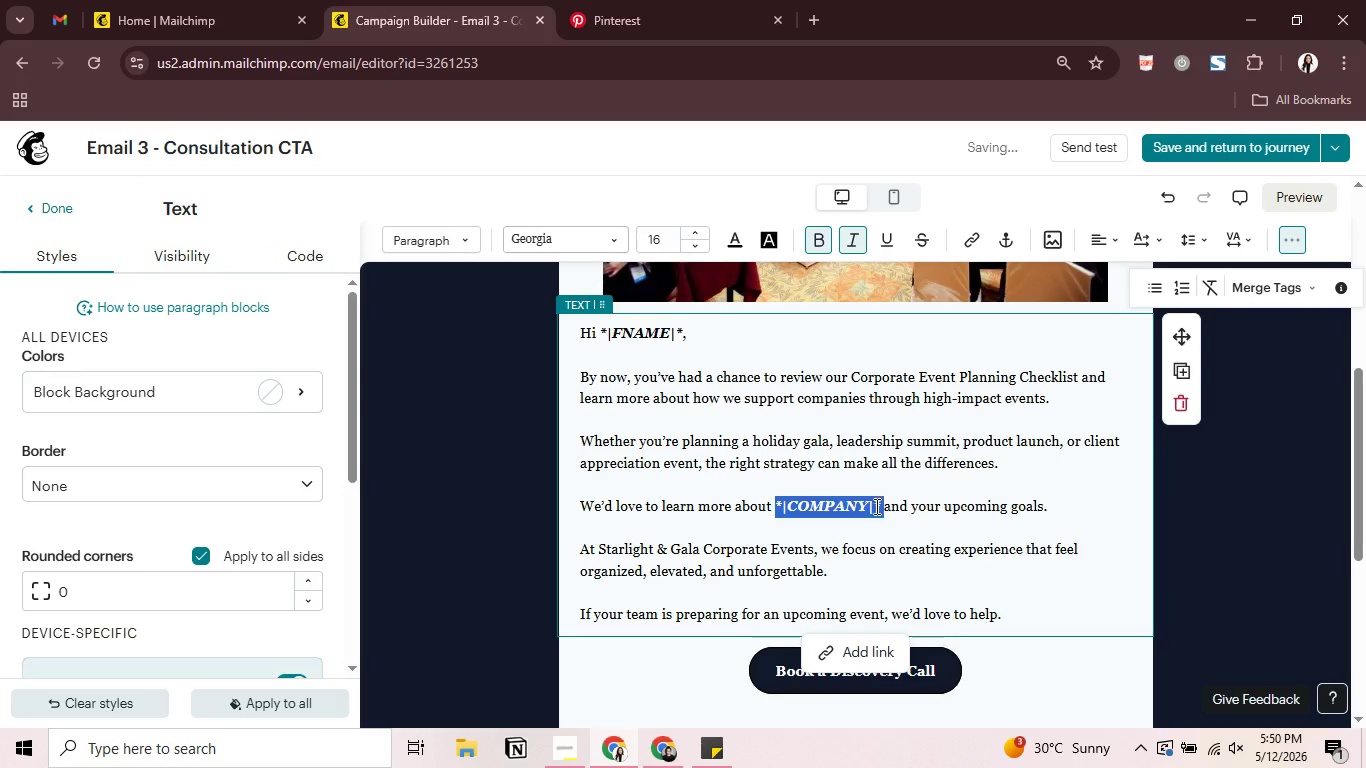 
left_click([846, 566])
 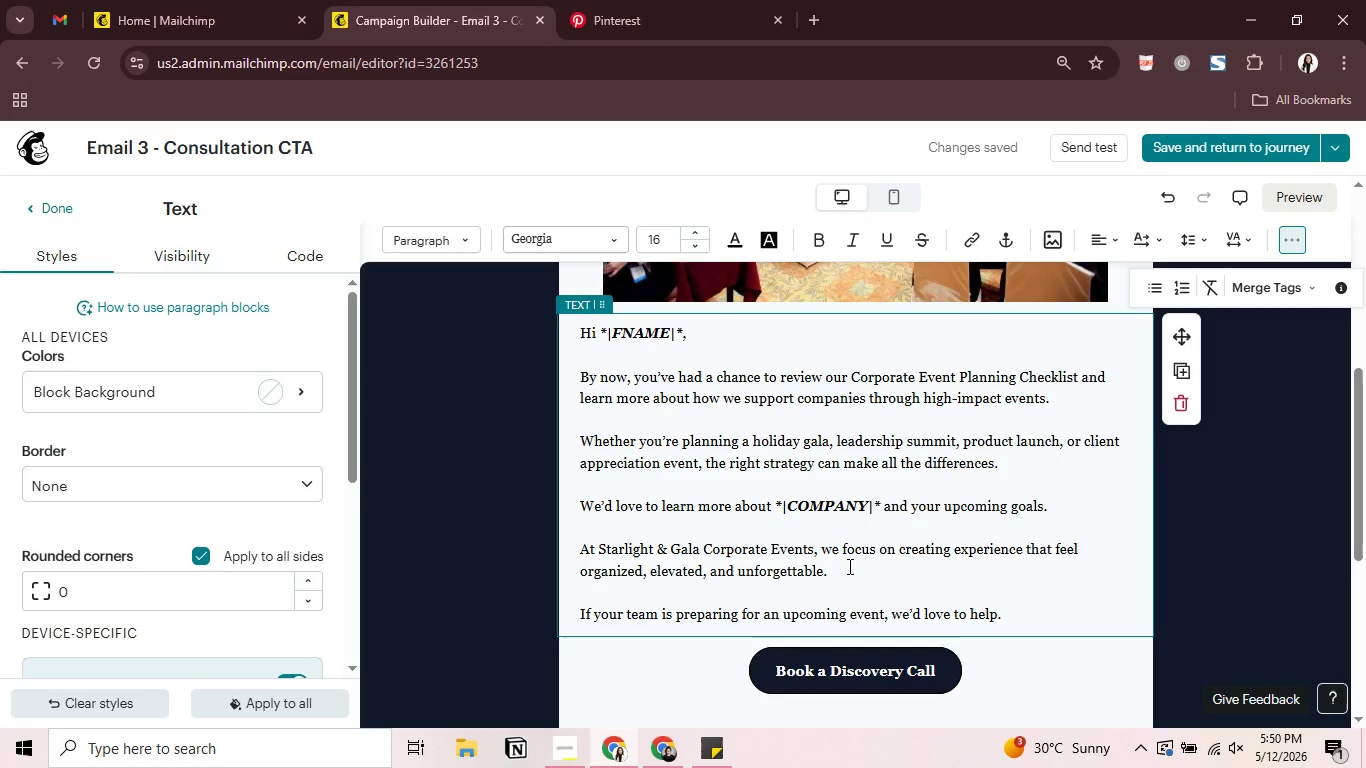 
wait(20.31)
 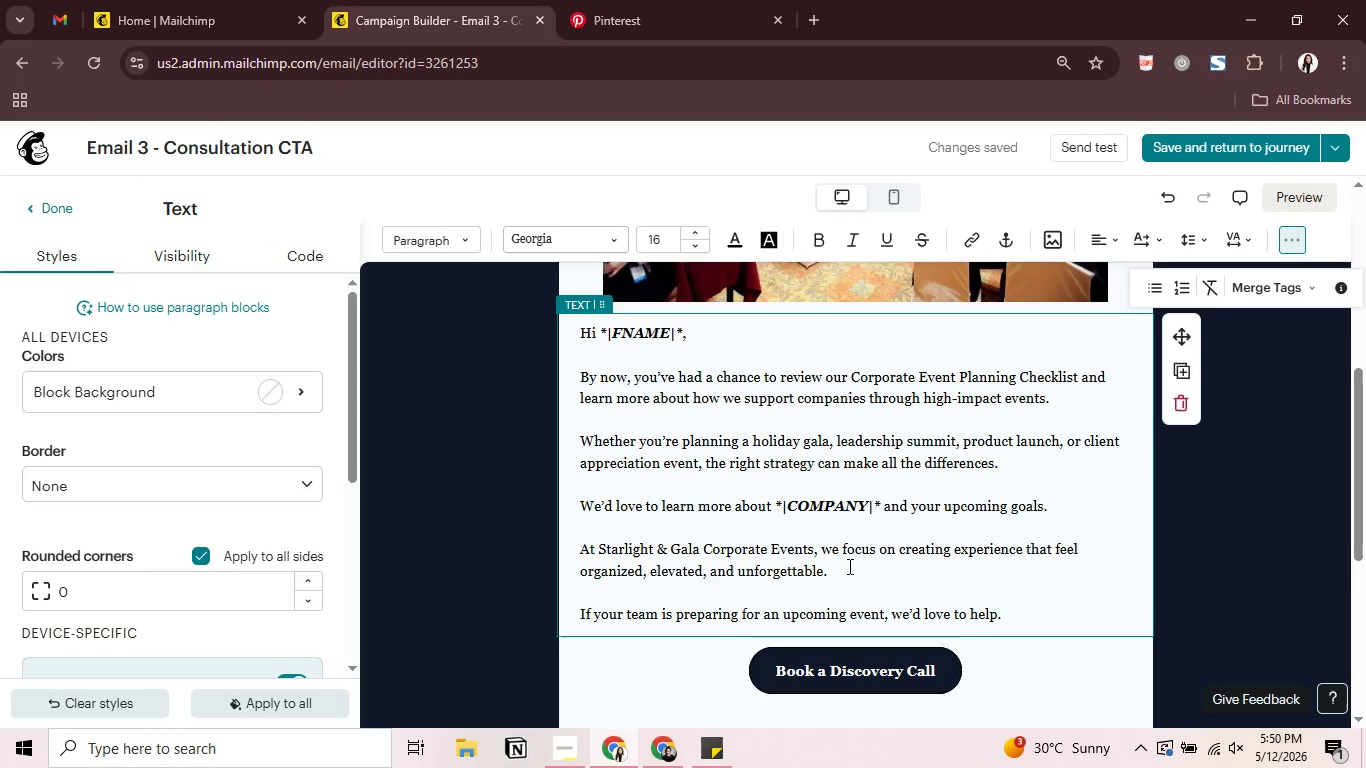 
left_click_drag(start_coordinate=[832, 571], to_coordinate=[594, 556])
 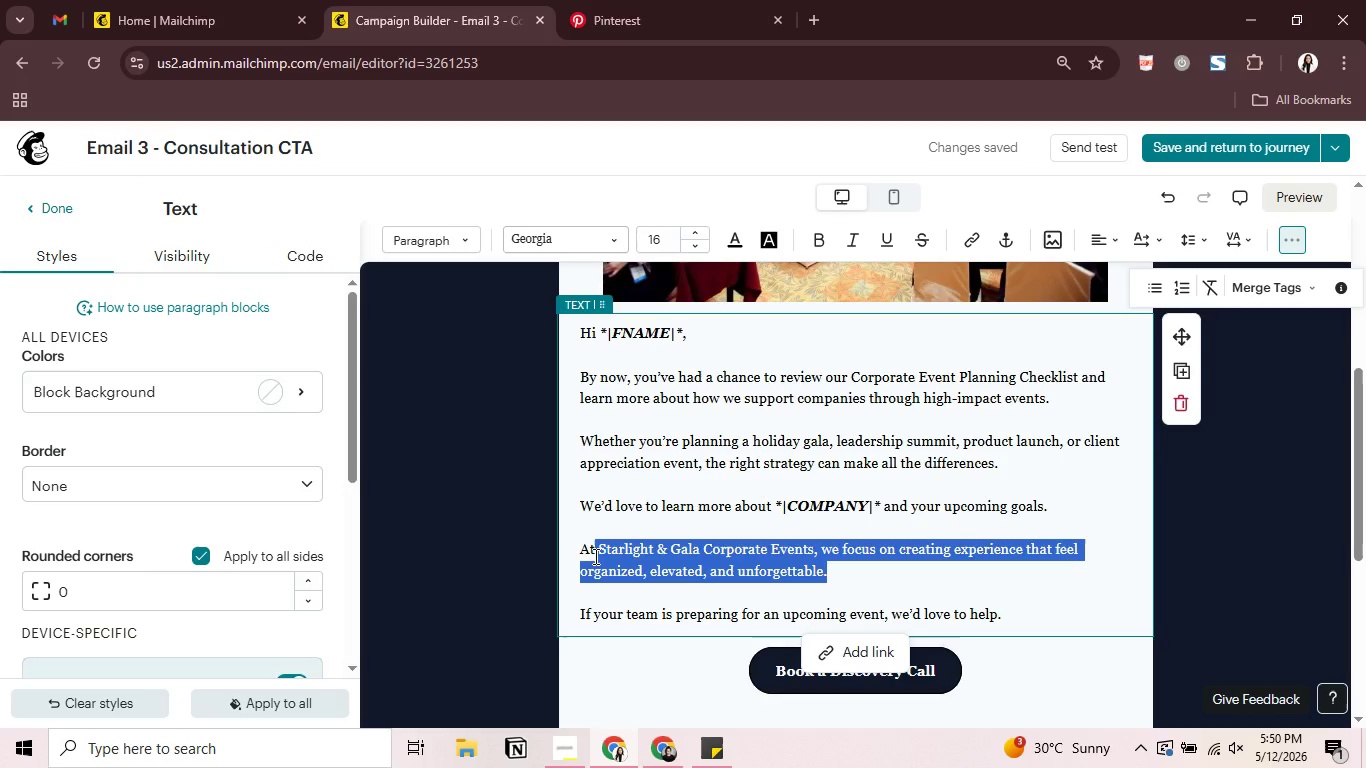 
key(Backspace)
 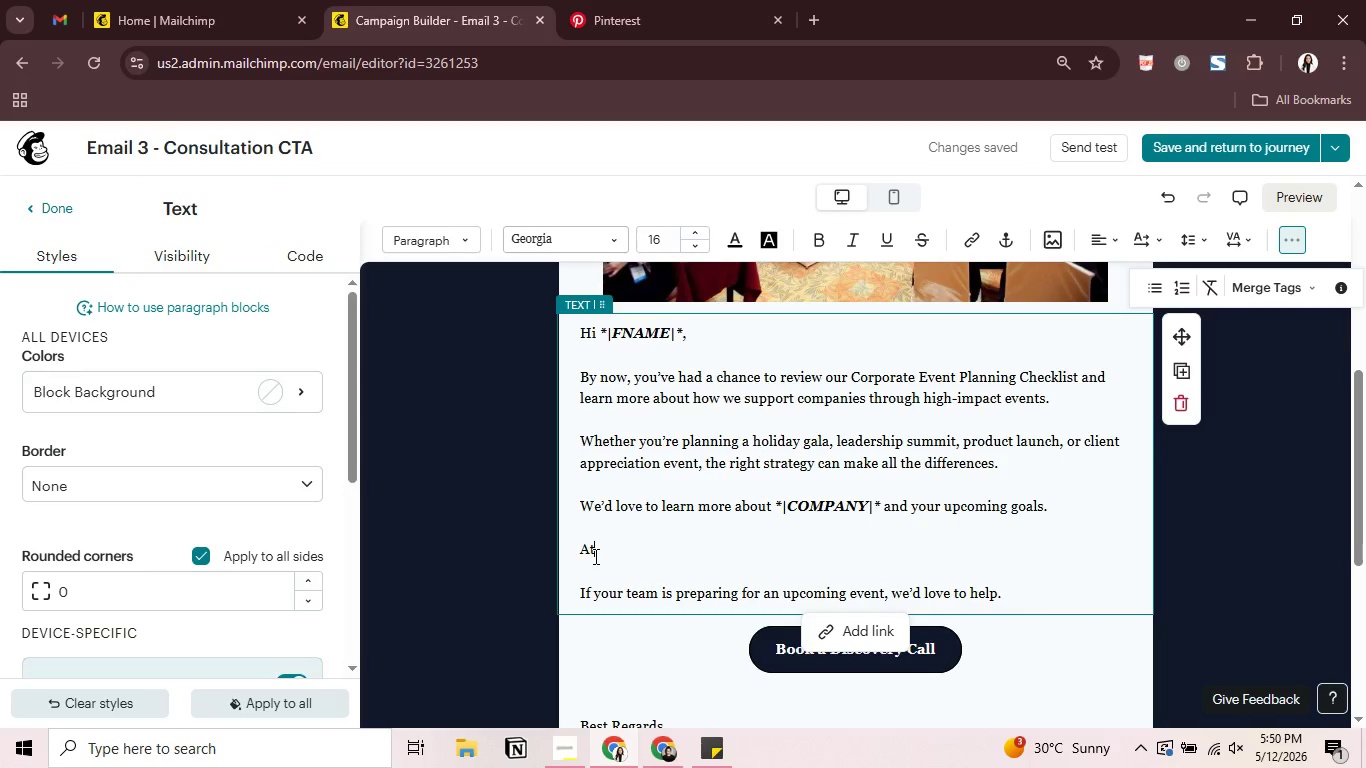 
key(Backspace)
 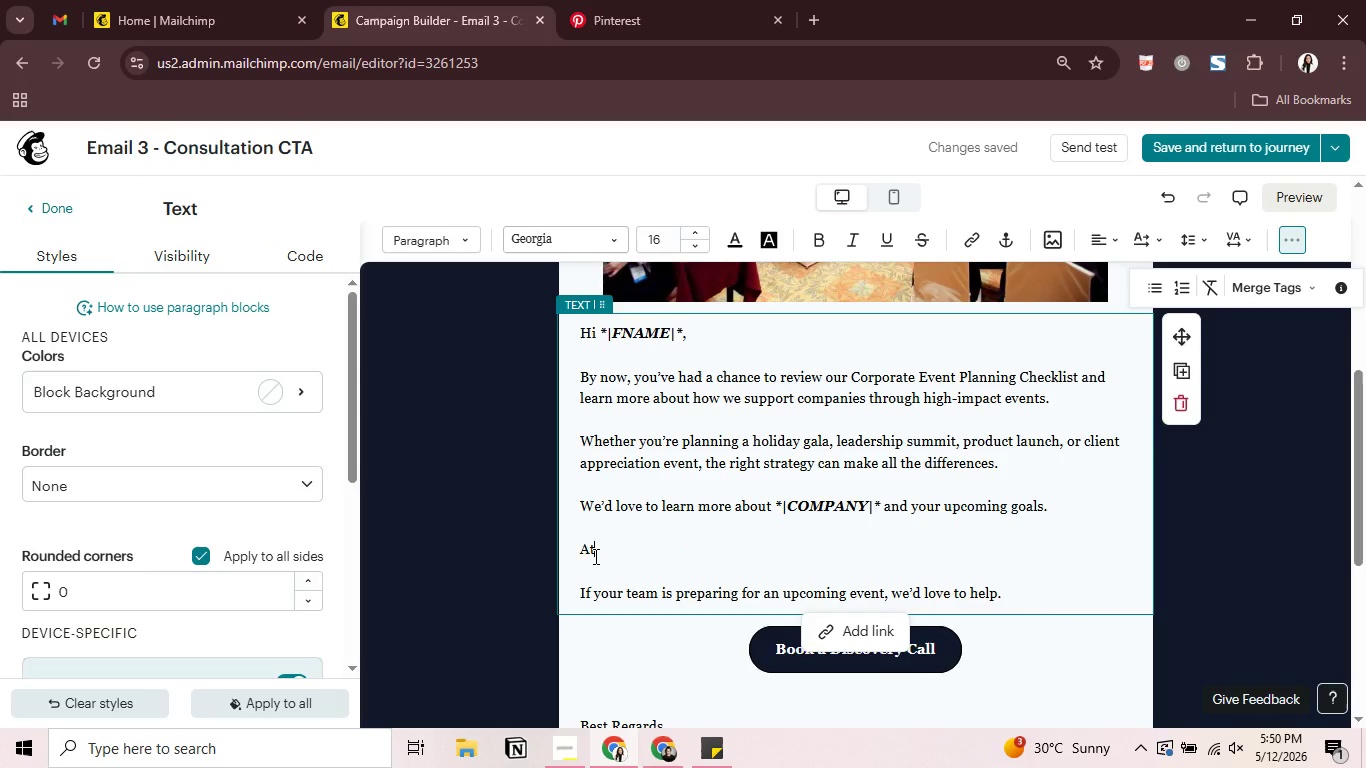 
key(Backspace)
 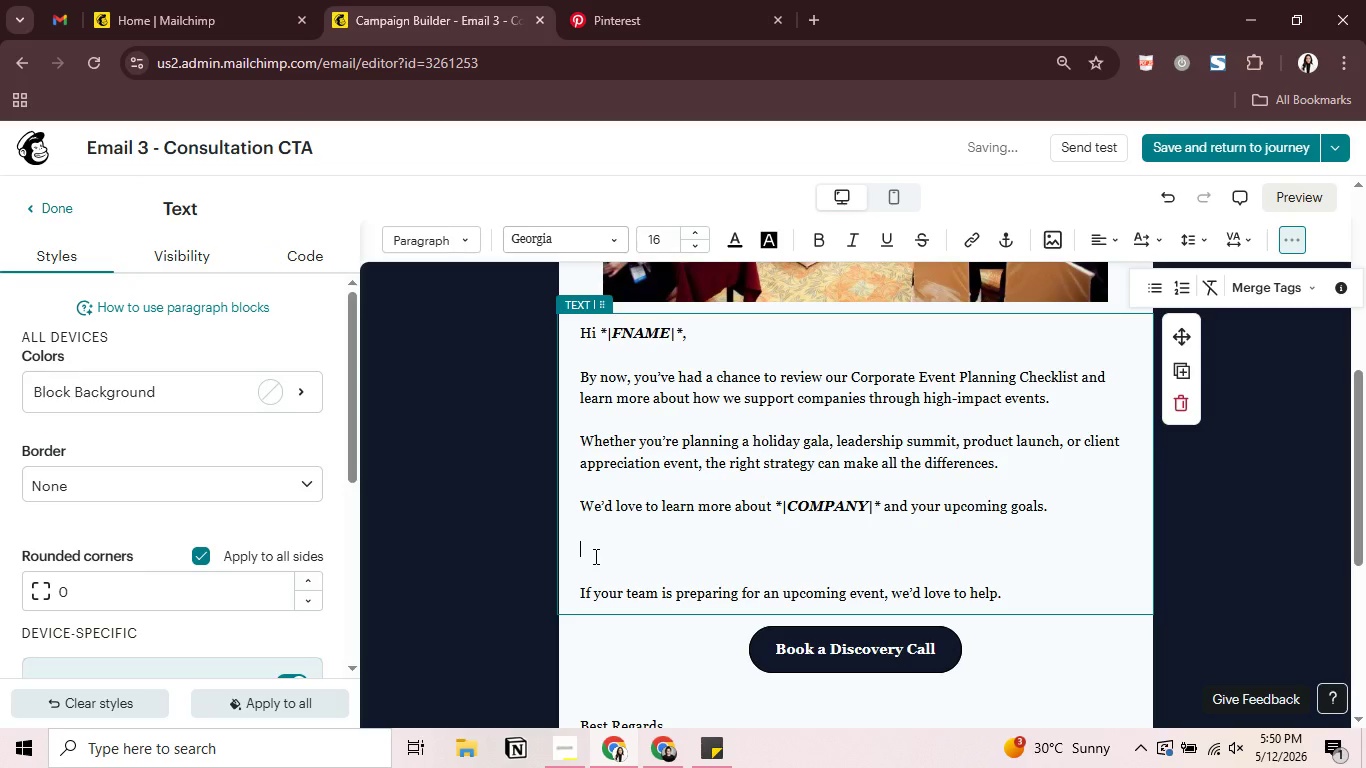 
type(We'd love )
 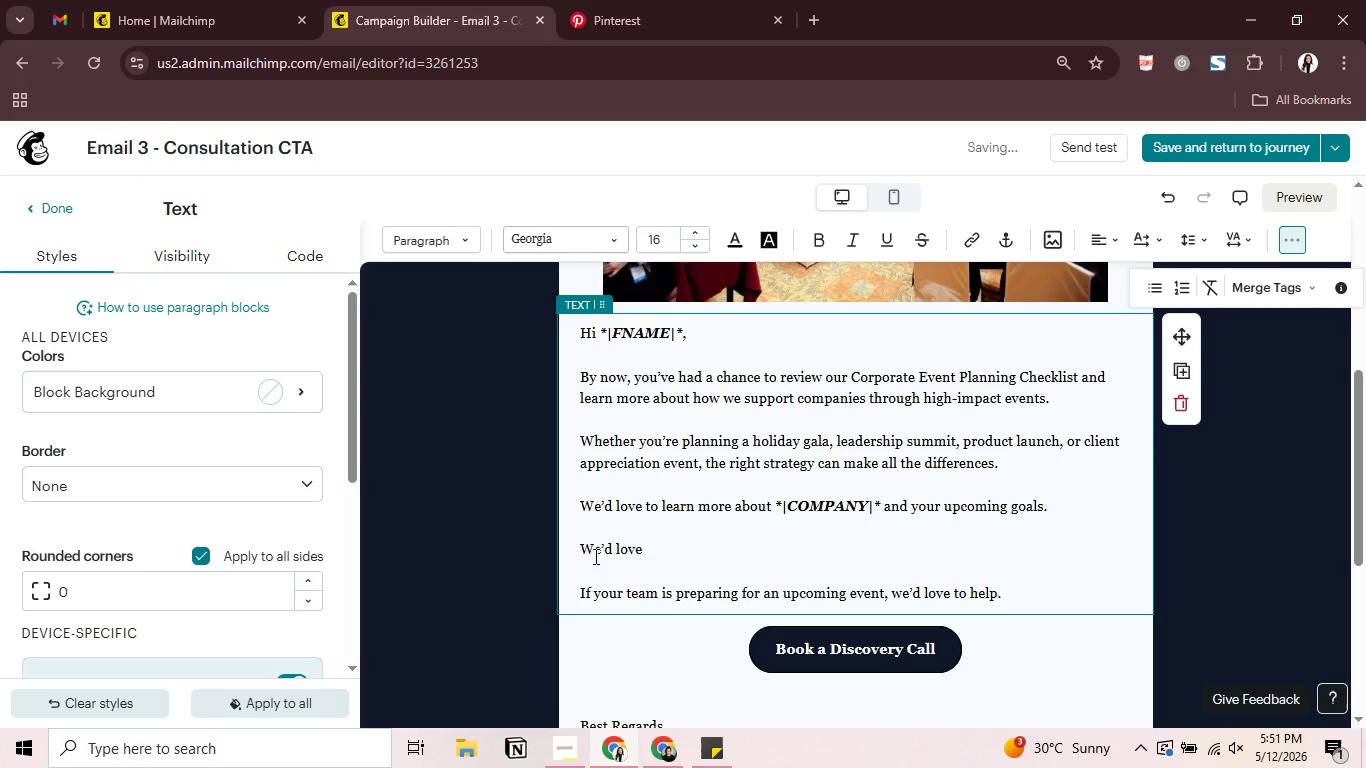 
key(Backspace)
key(Backspace)
key(Backspace)
key(Backspace)
key(Backspace)
key(Backspace)
key(Backspace)
key(Backspace)
key(Backspace)
key(Backspace)
type(Schedule a comli)
key(Backspace)
key(Backspace)
type(plimentary )
 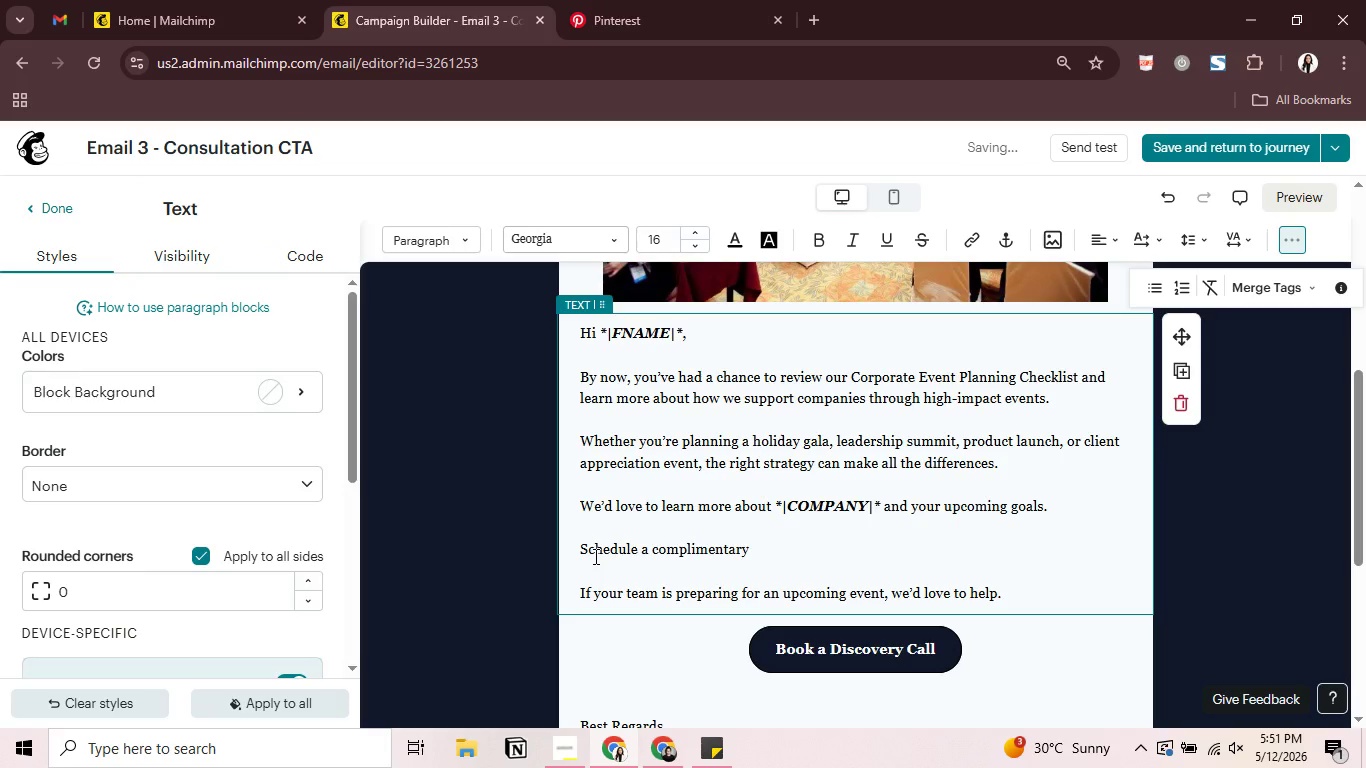 
type(15-minute consultation with our team )
 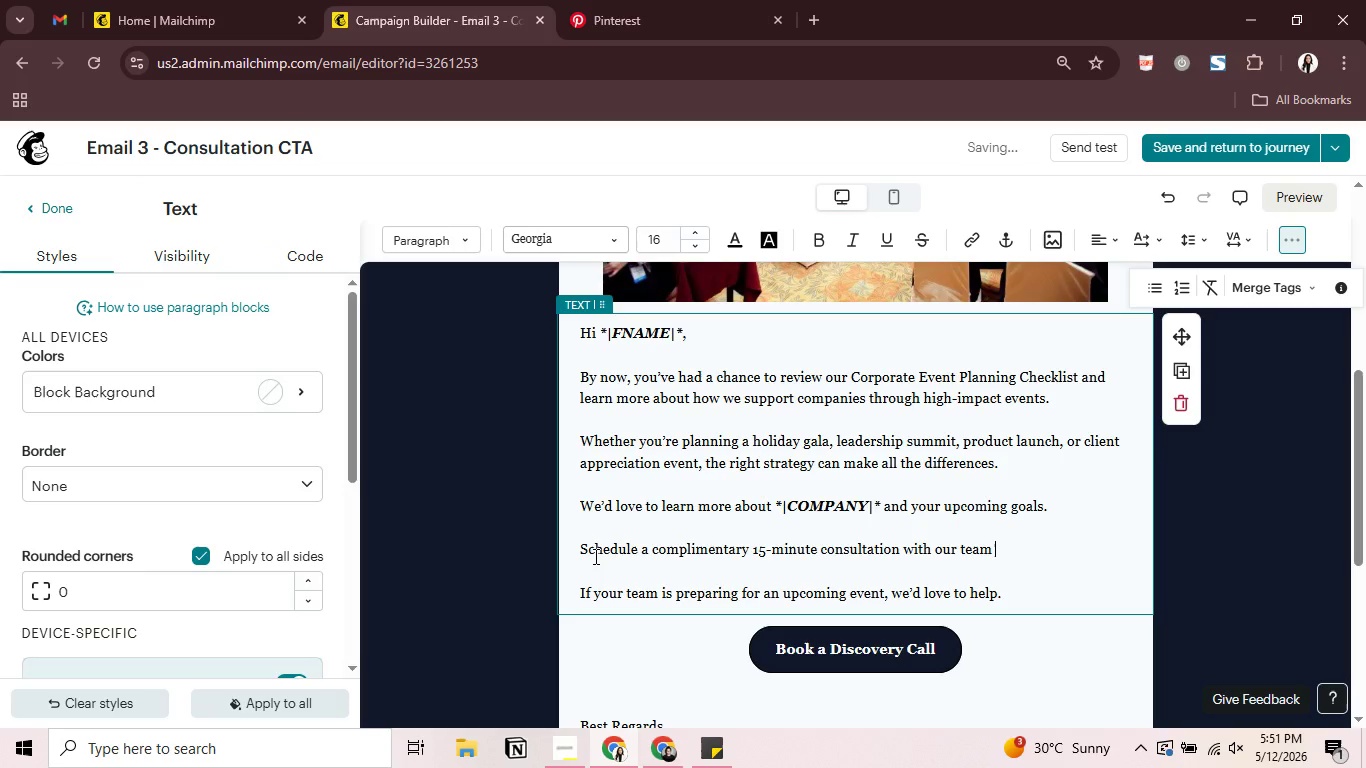 
type(to discuss your vision, timeline, and event priorities)
 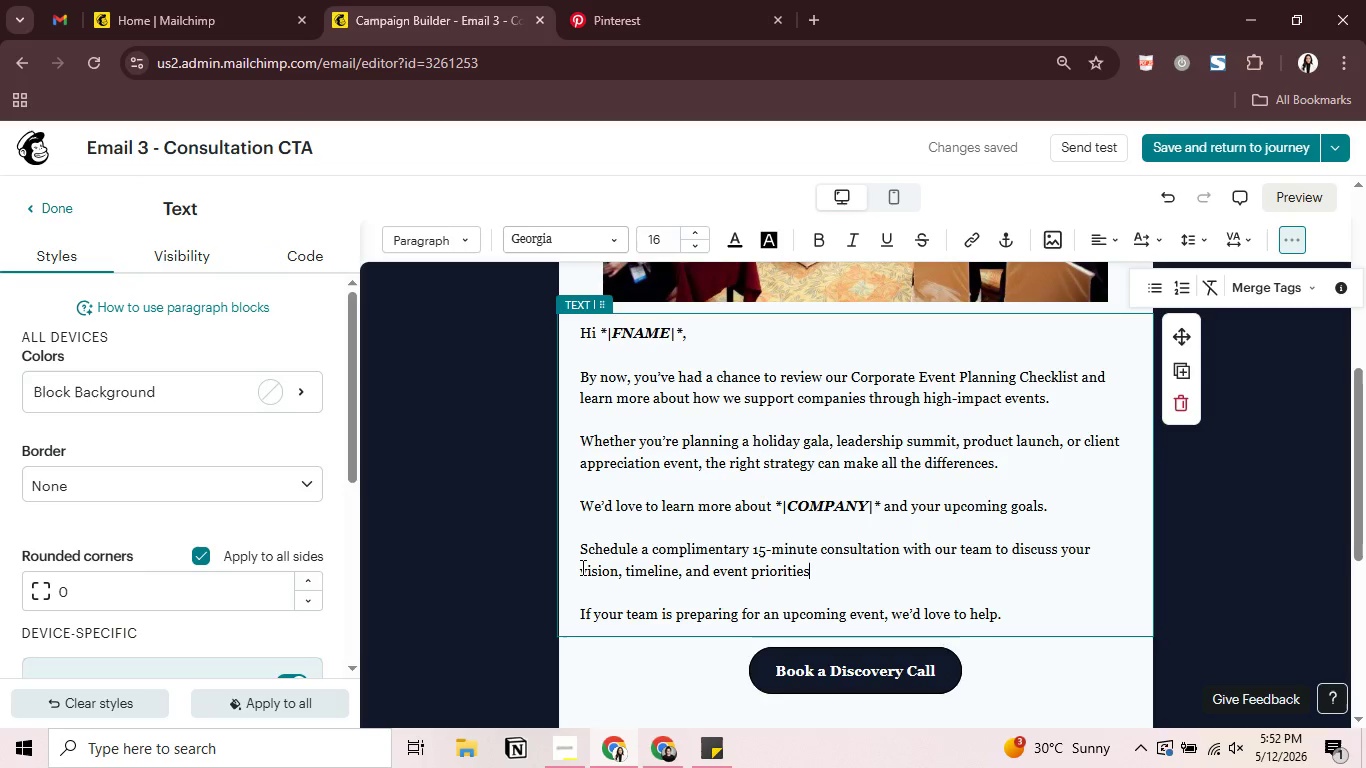 
wait(6.62)
 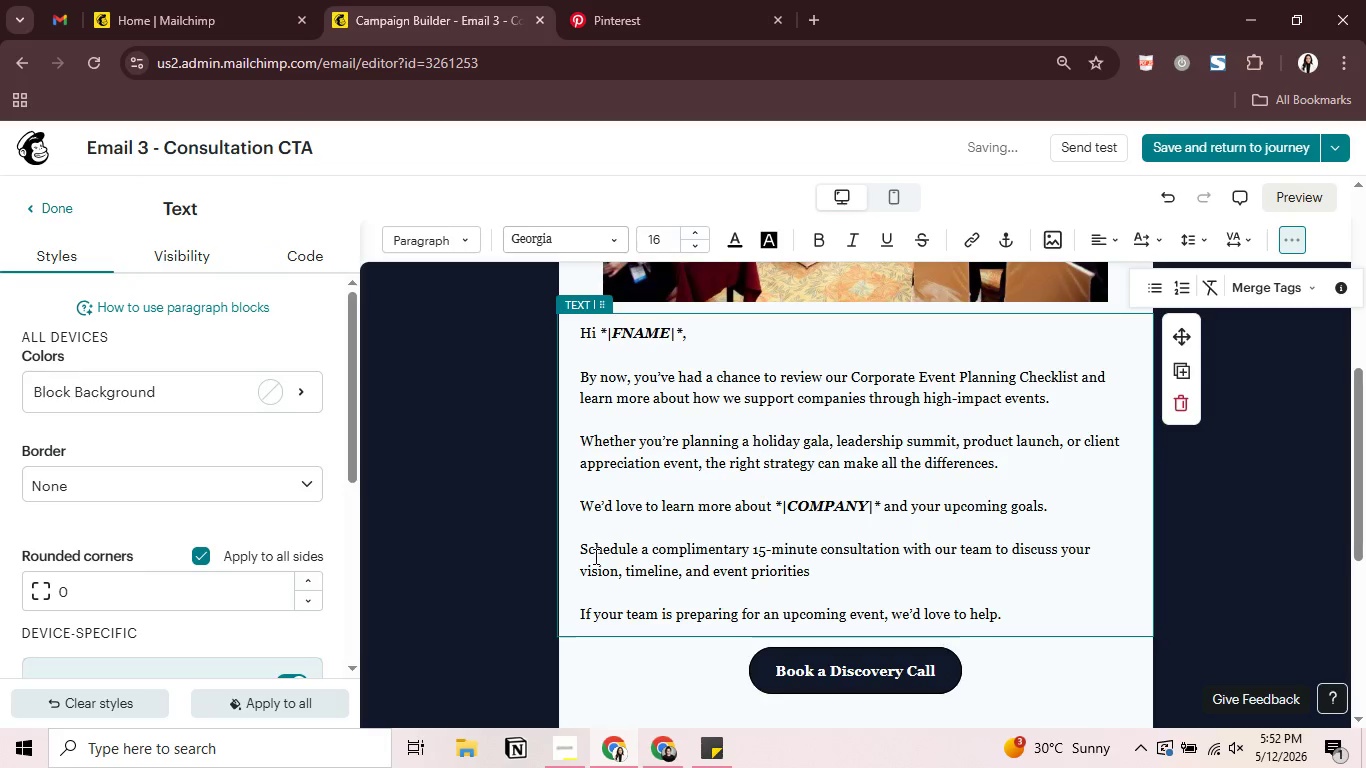 
scroll: coordinate [886, 609], scroll_direction: down, amount: 1.0
 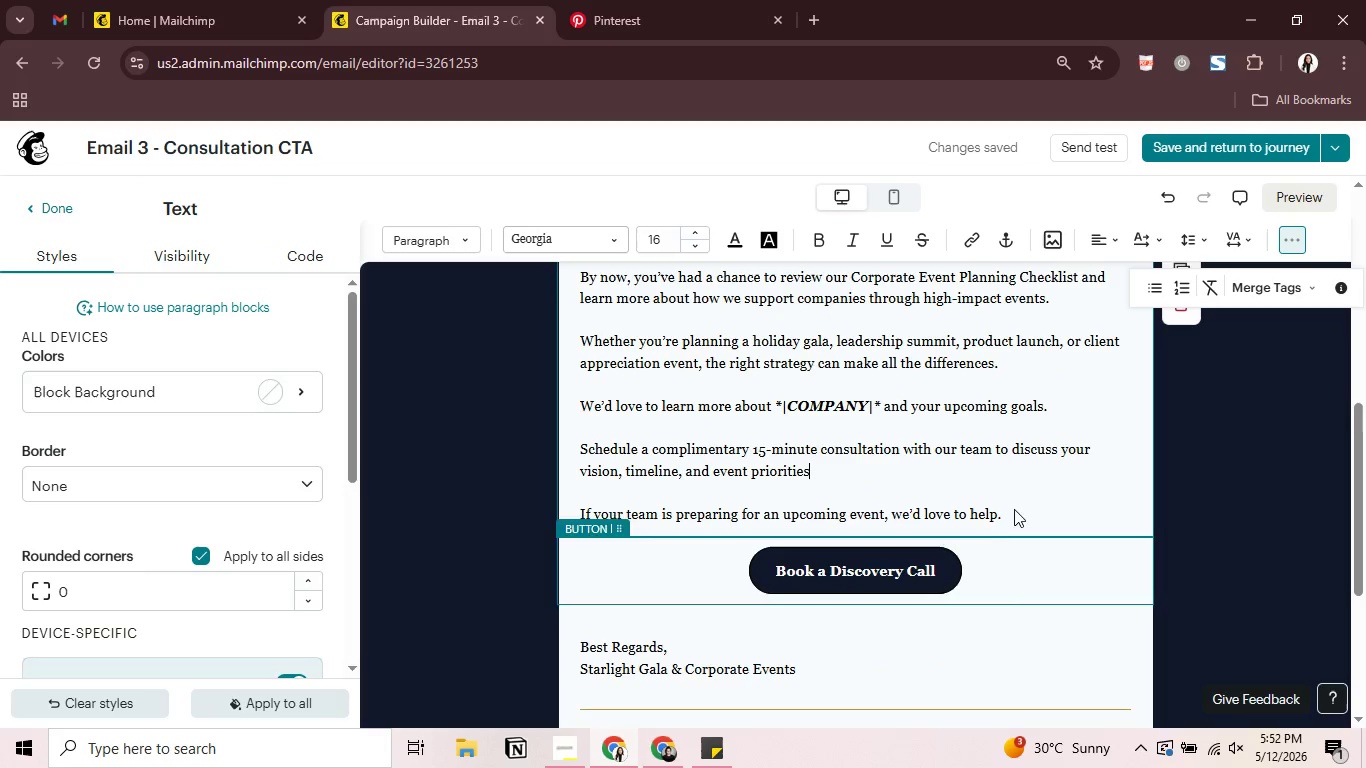 
left_click_drag(start_coordinate=[1001, 519], to_coordinate=[575, 515])
 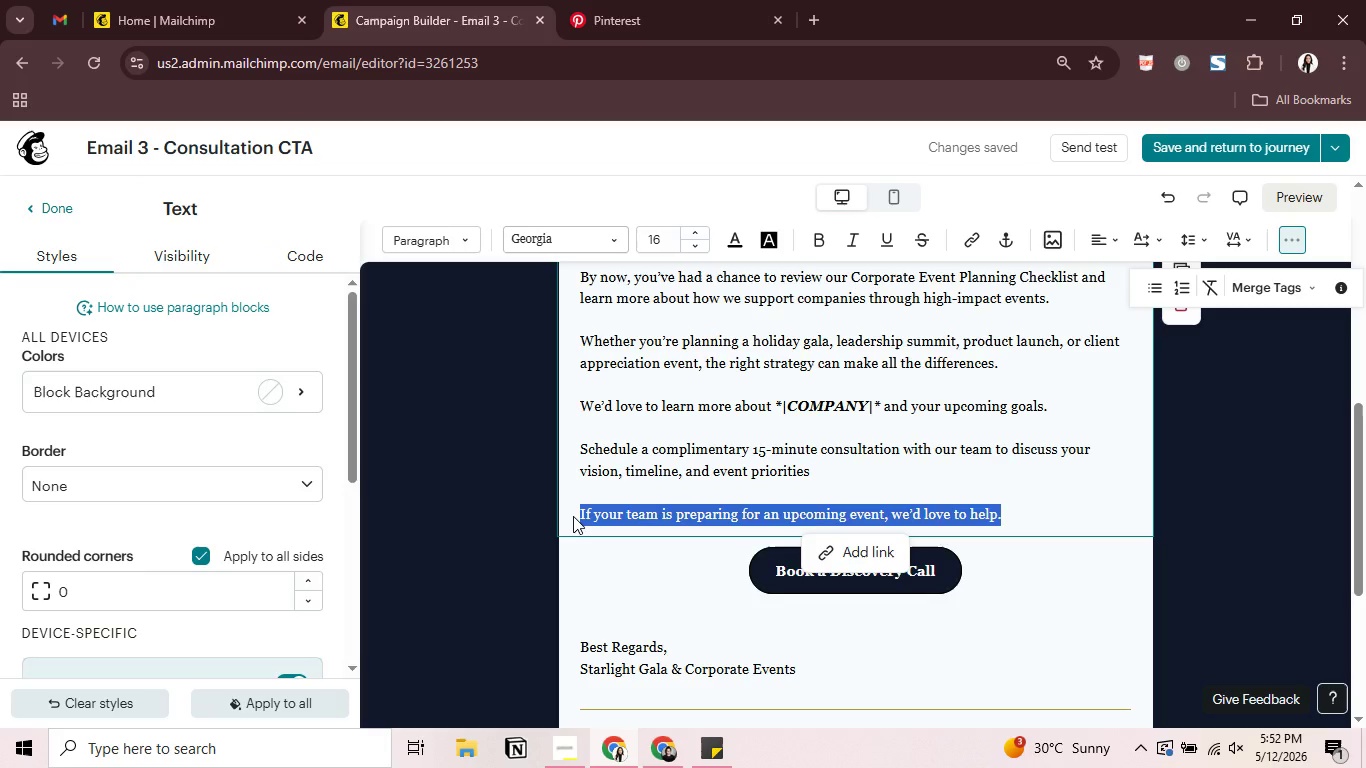 
key(Backspace)
 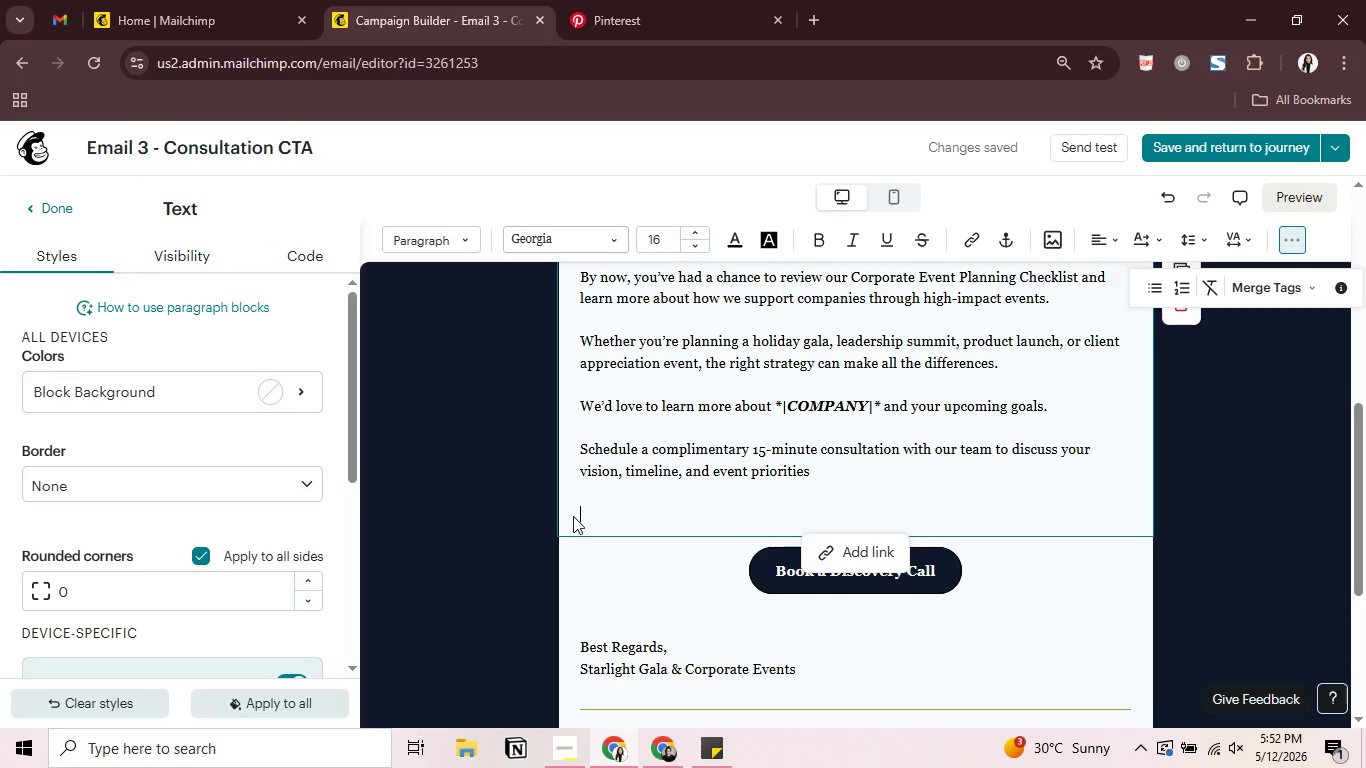 
key(Backspace)
 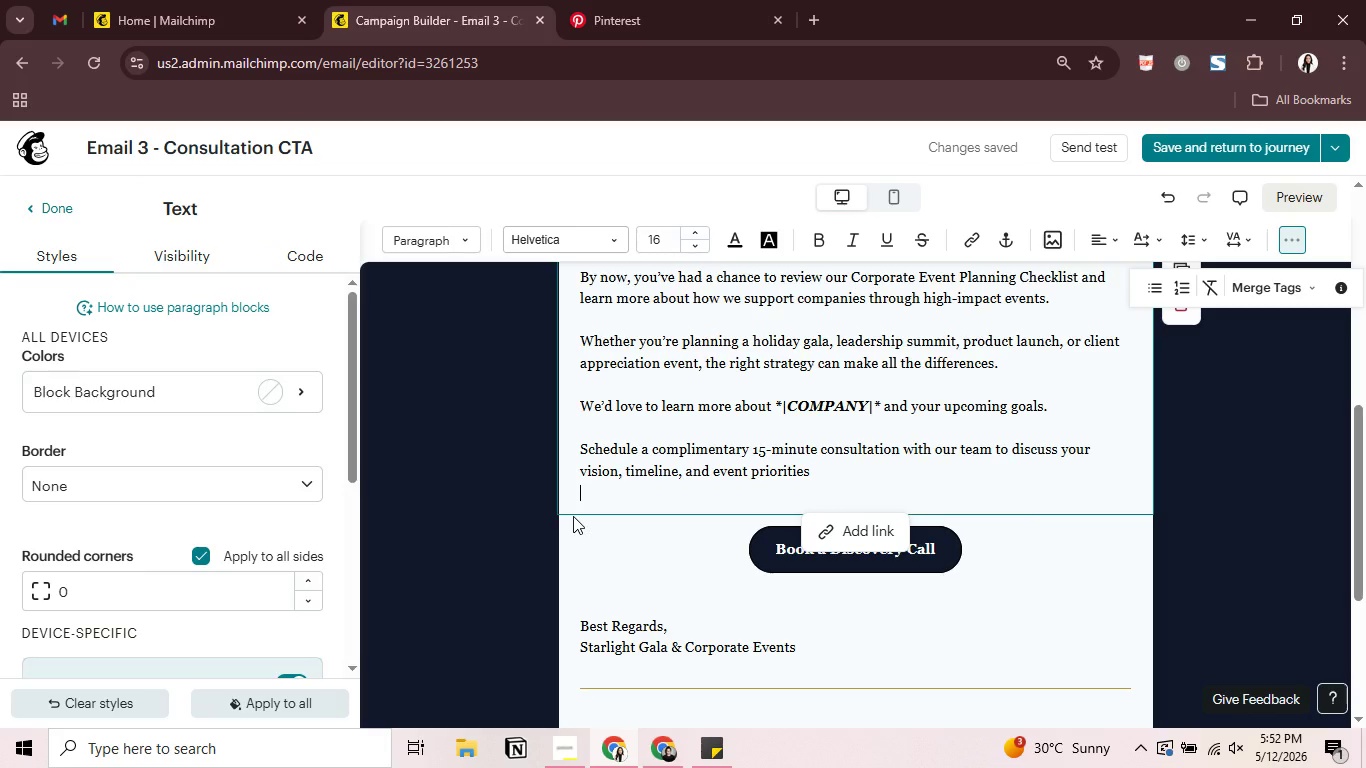 
key(Backspace)
 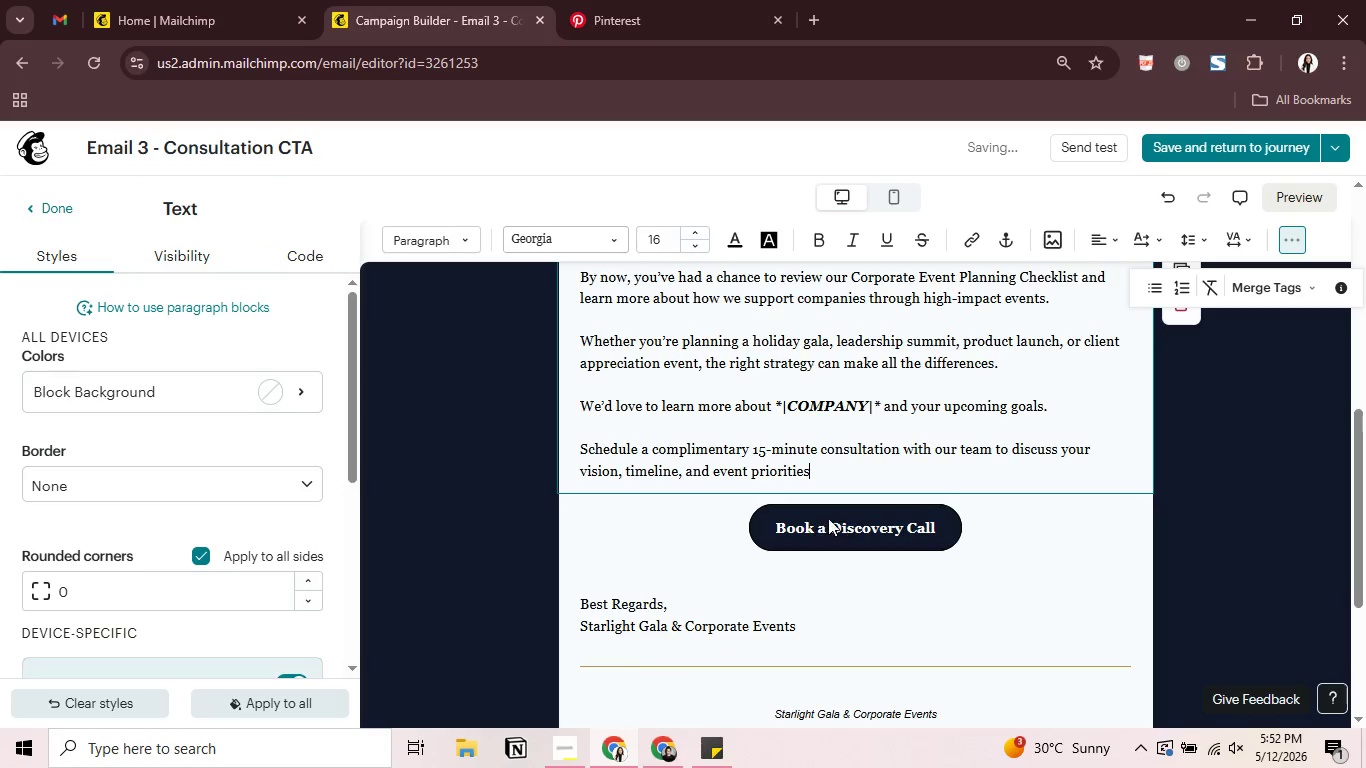 
left_click([848, 532])
 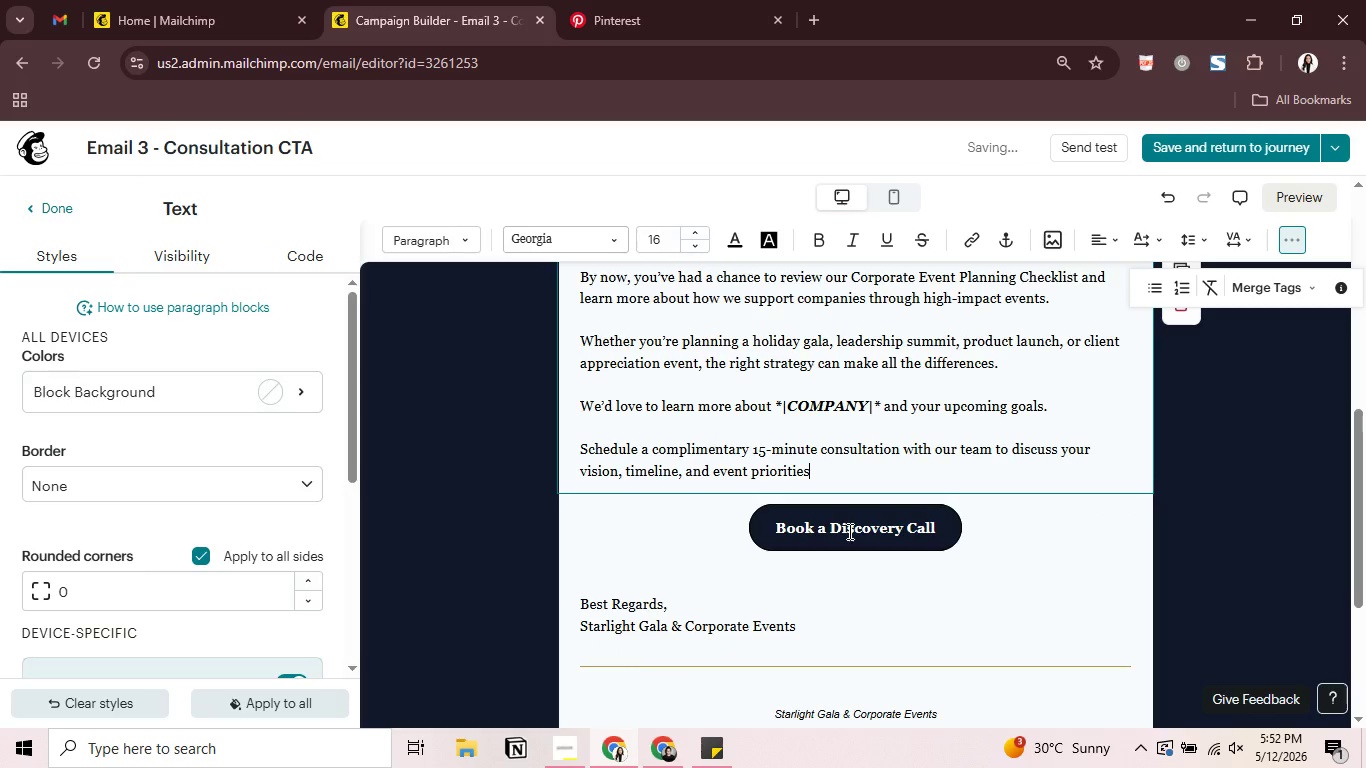 
key(Control+S)
 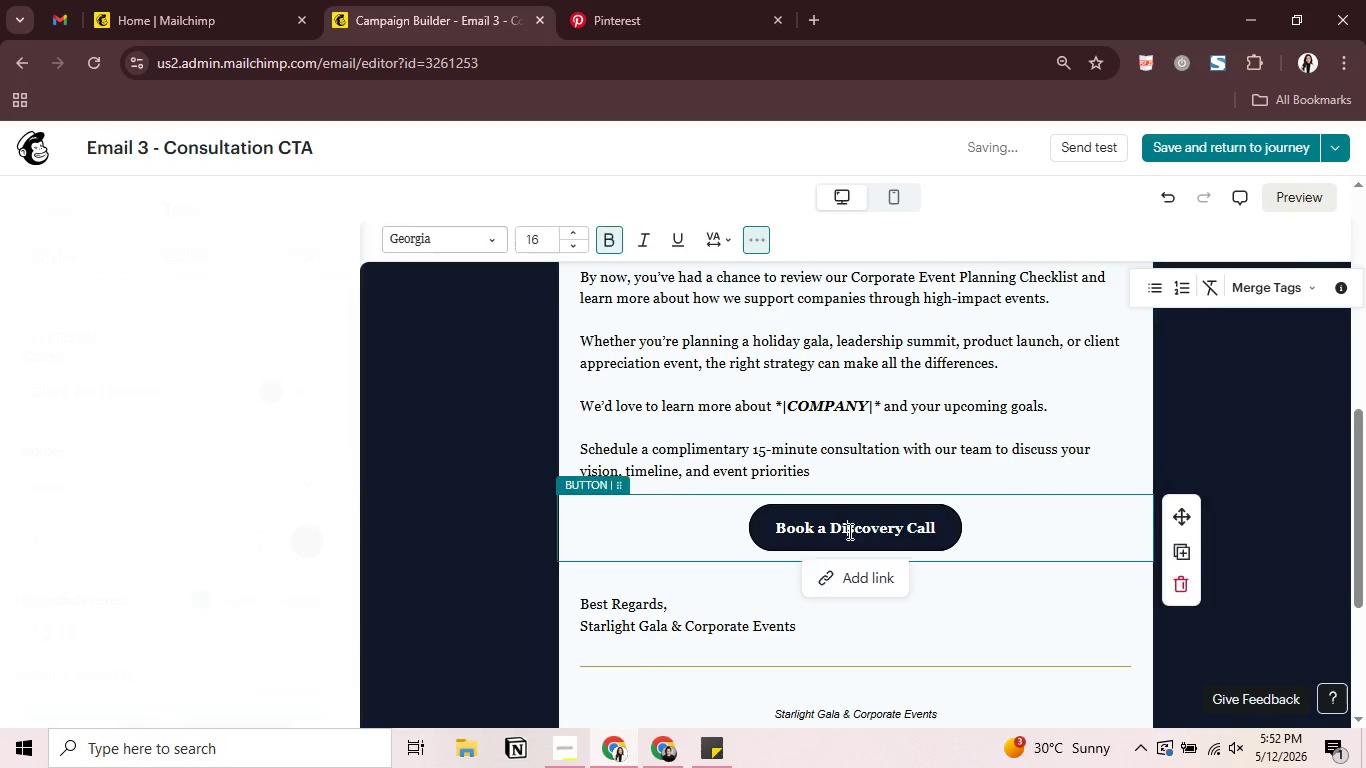 
type(Sche)
 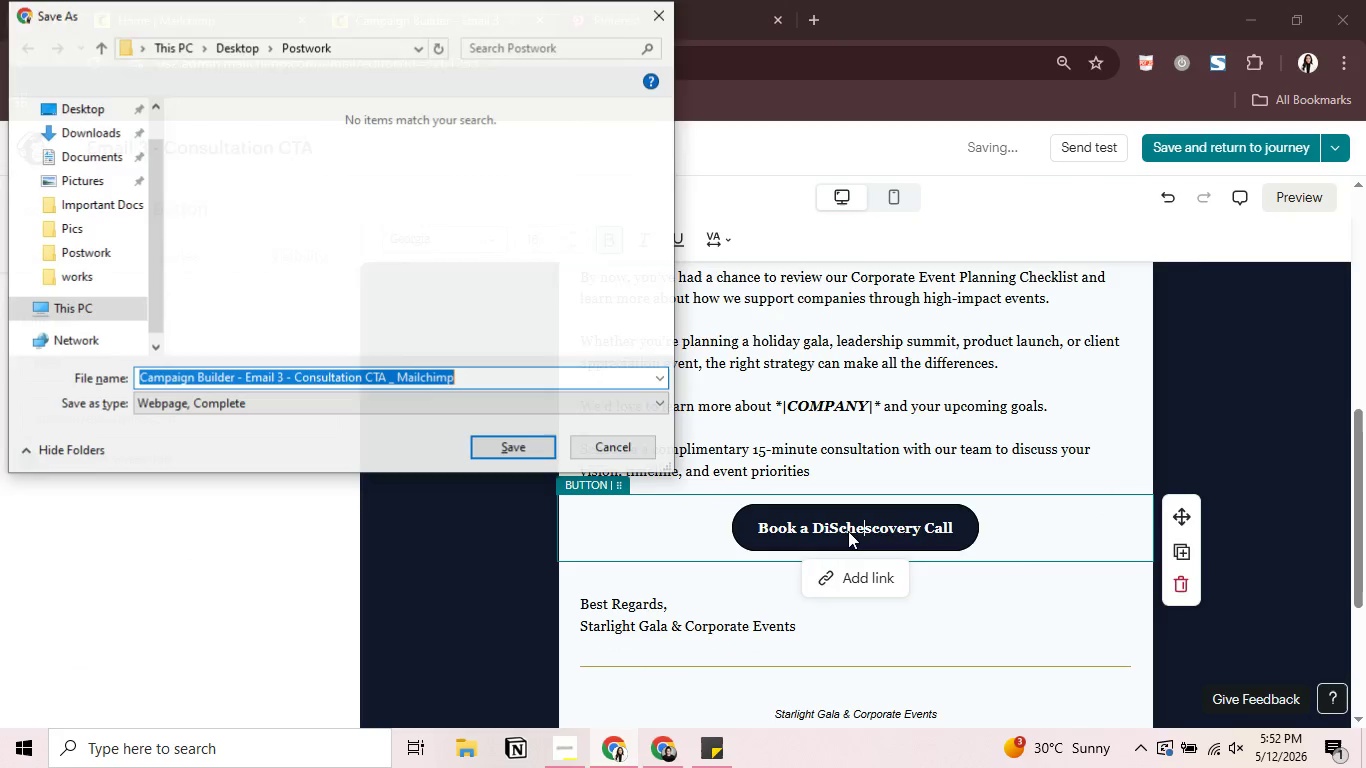 
key(Control+A)
 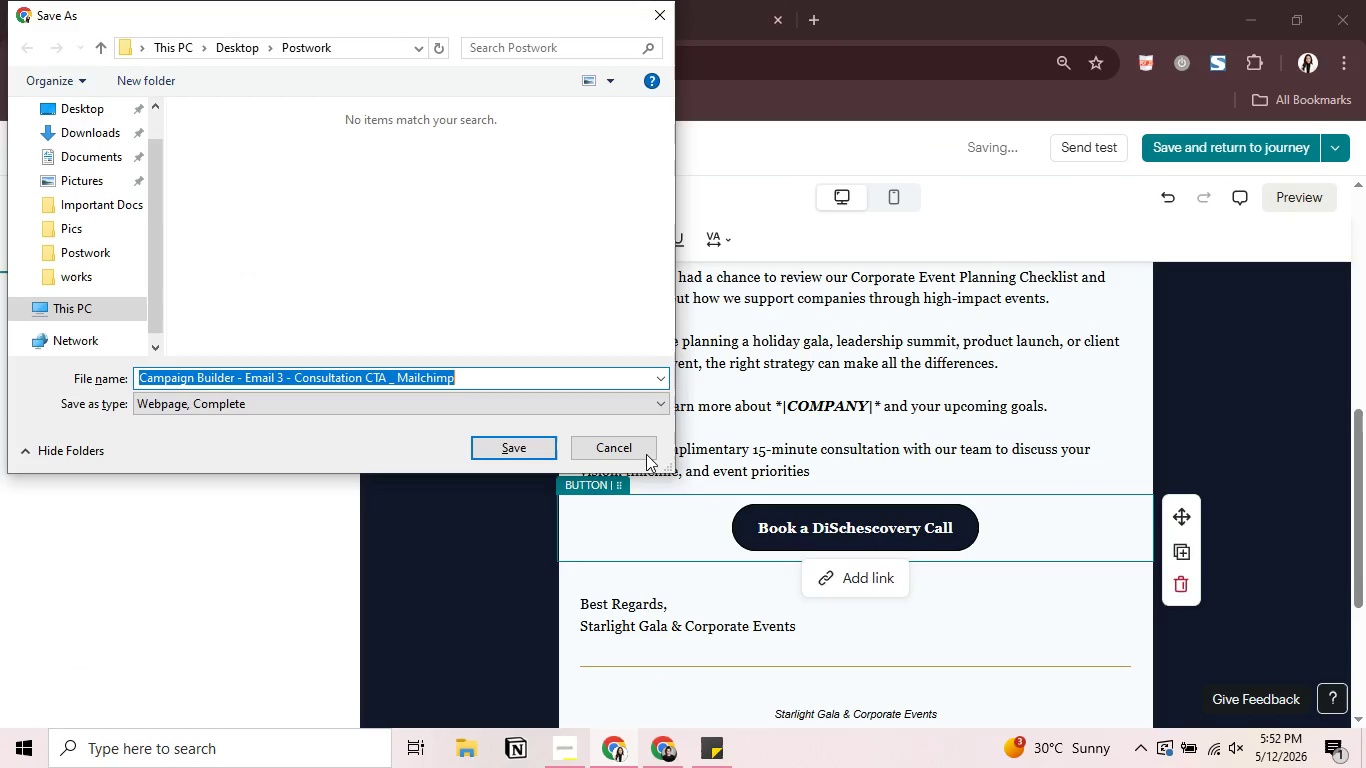 
left_click([632, 444])
 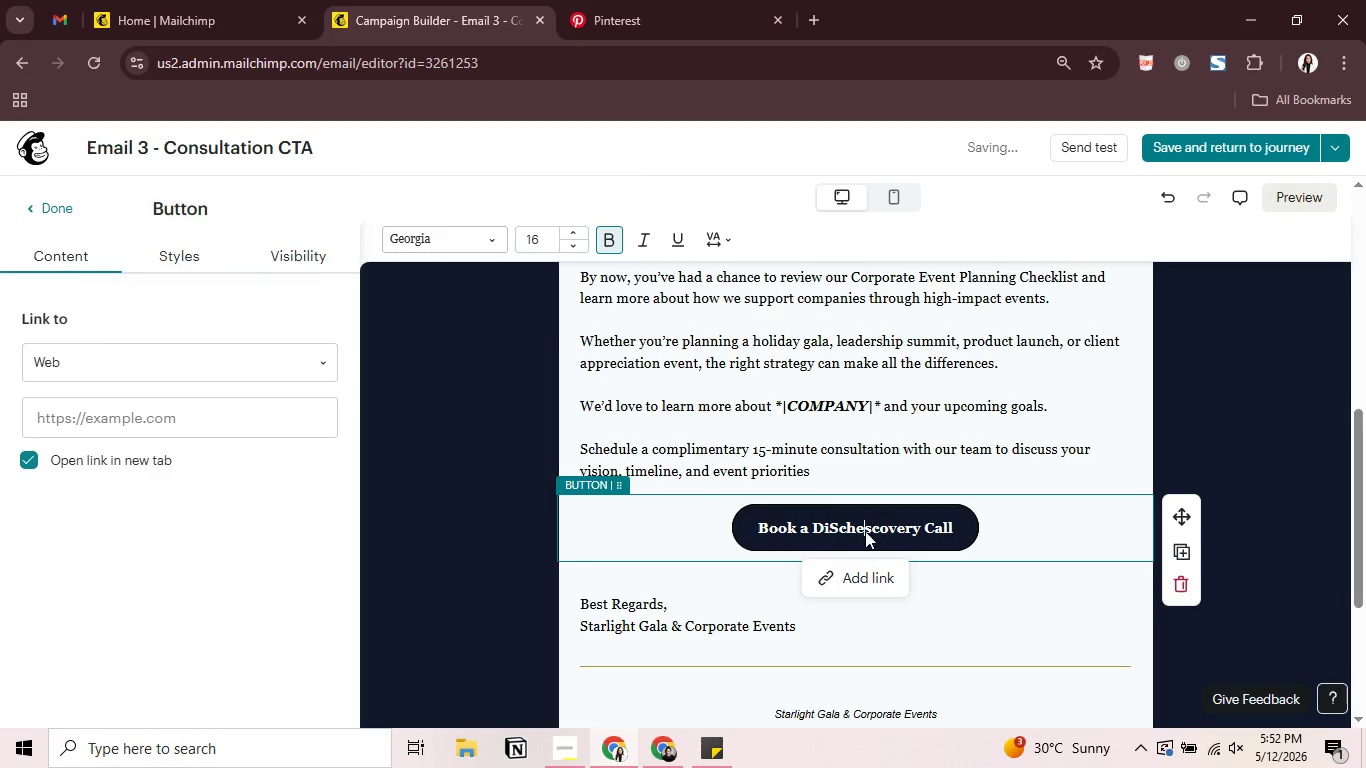 
left_click([865, 529])
 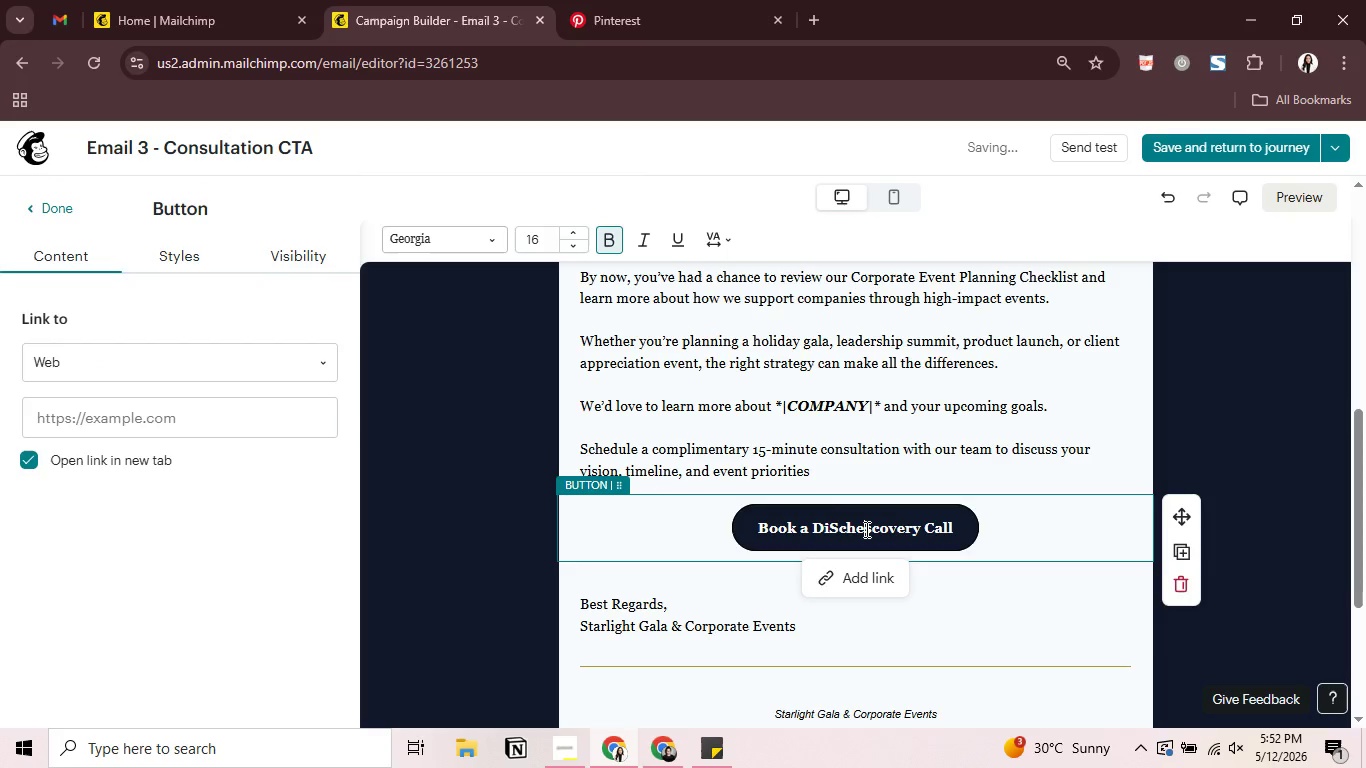 
key(Control+A)
 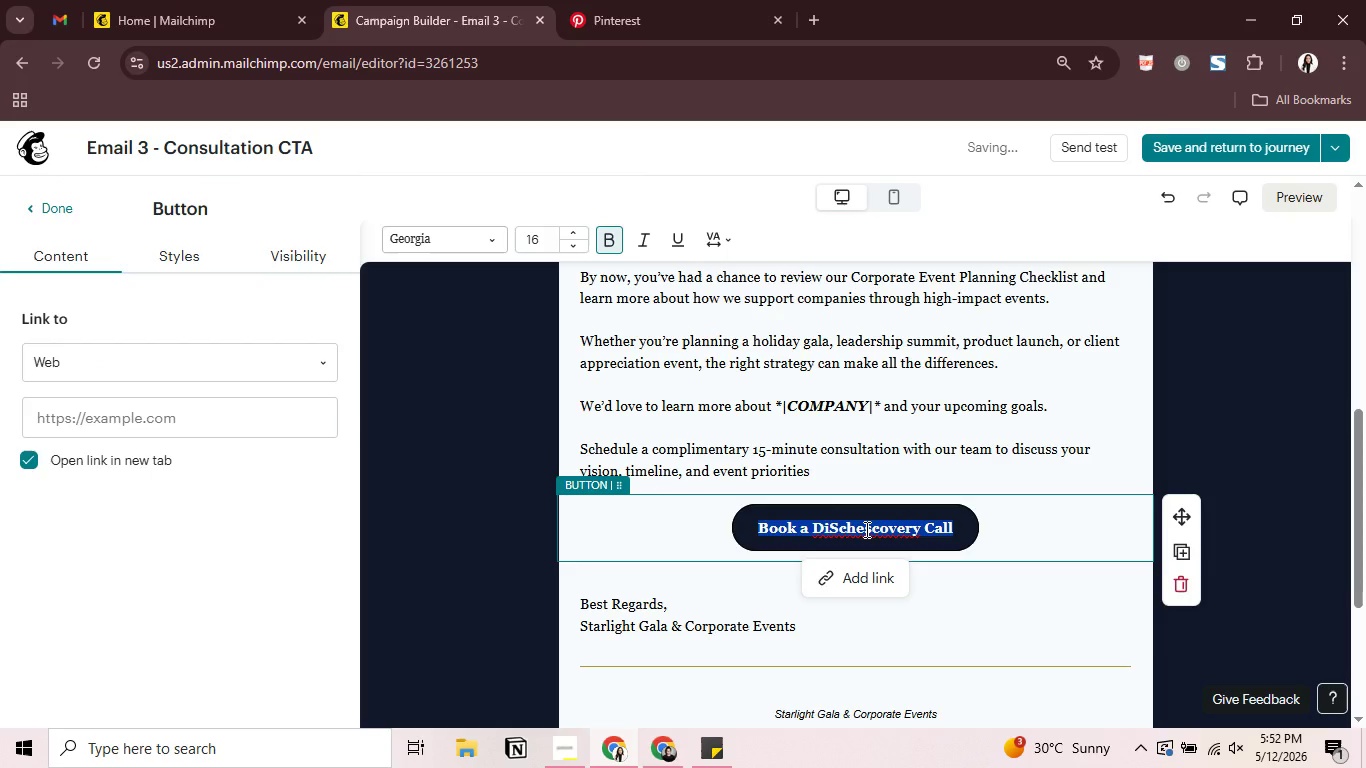 
type(Schedule Consultation)
 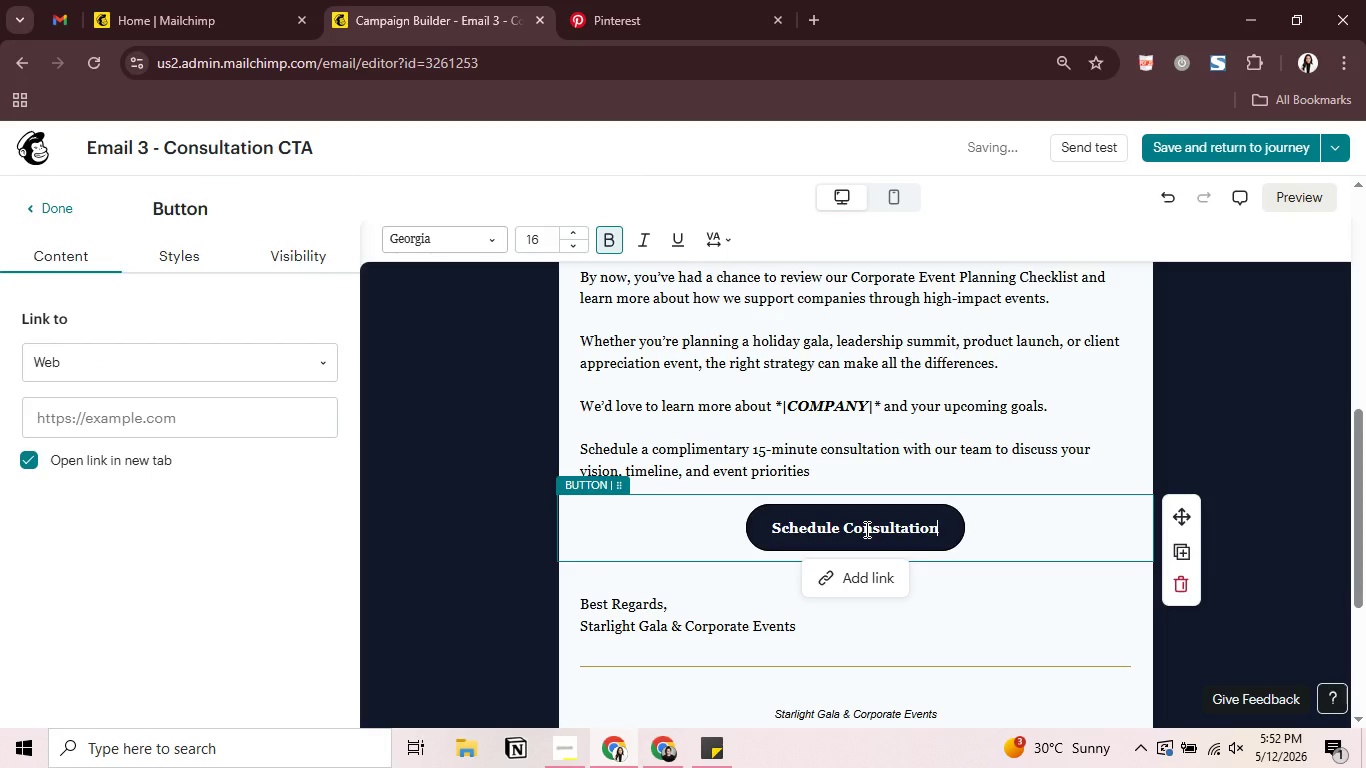 
wait(5.22)
 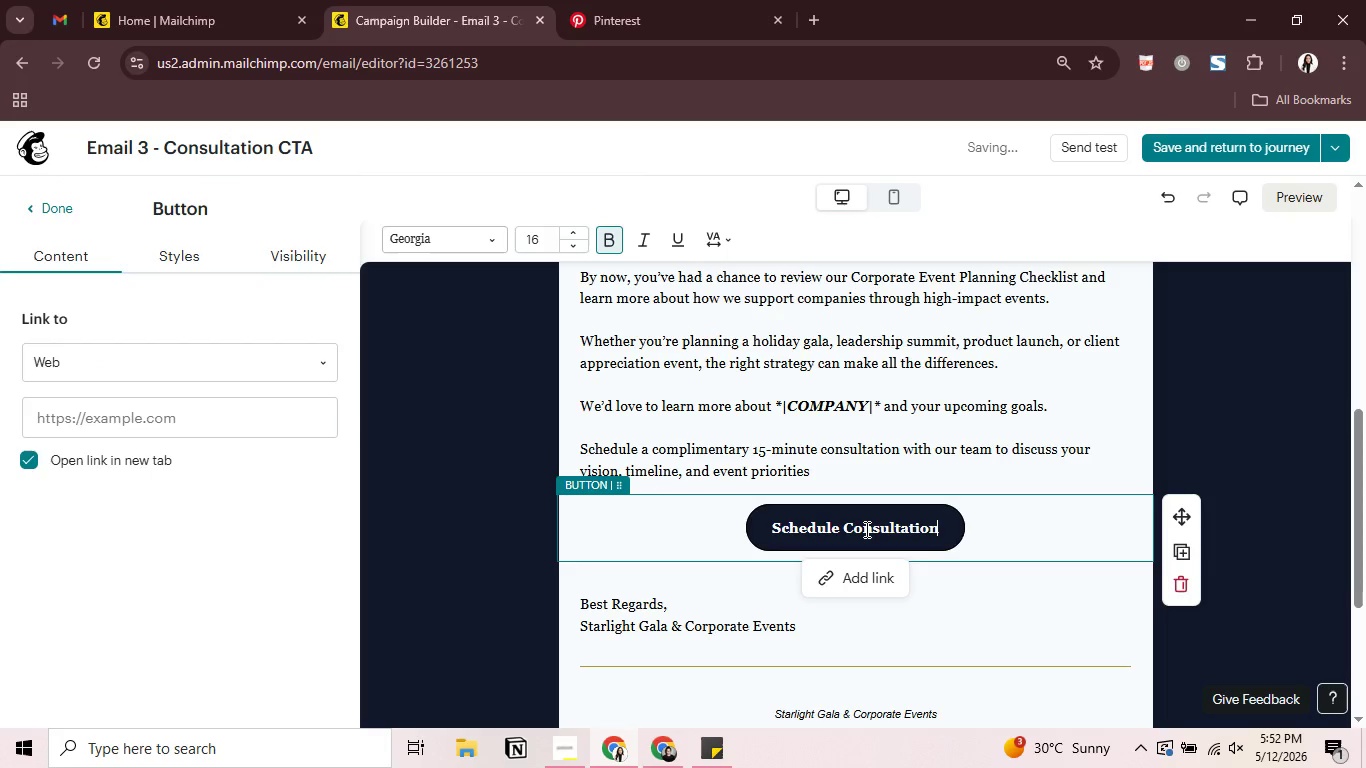 
left_click([581, 598])
 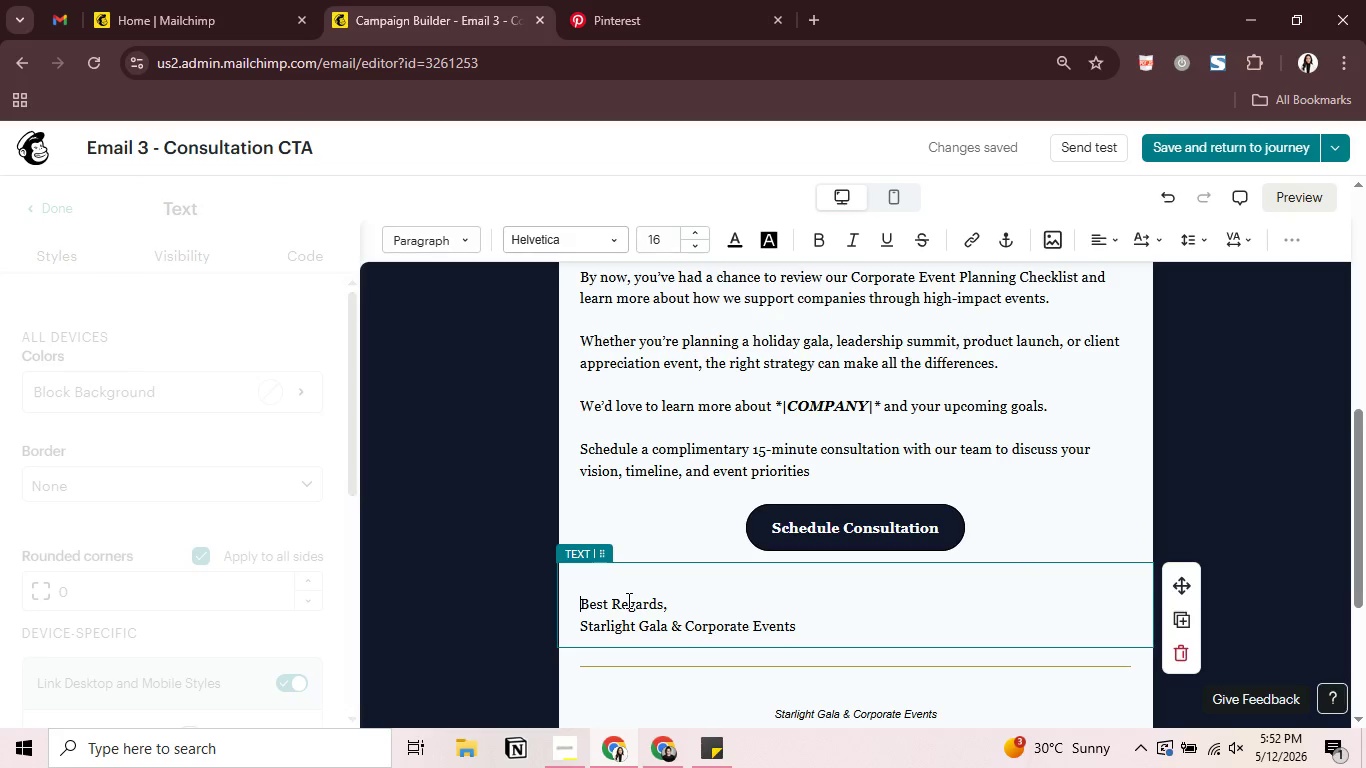 
key(ArrowUp)
 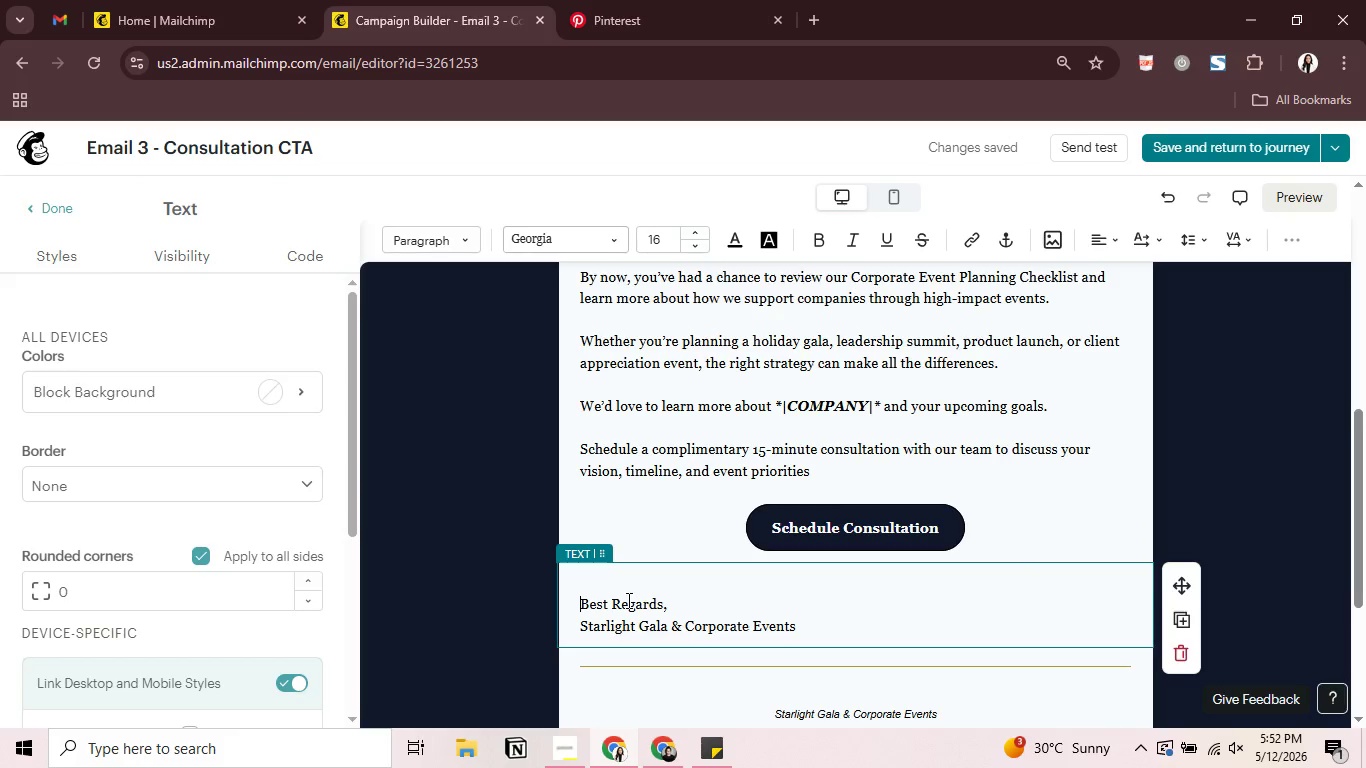 
key(ArrowUp)
 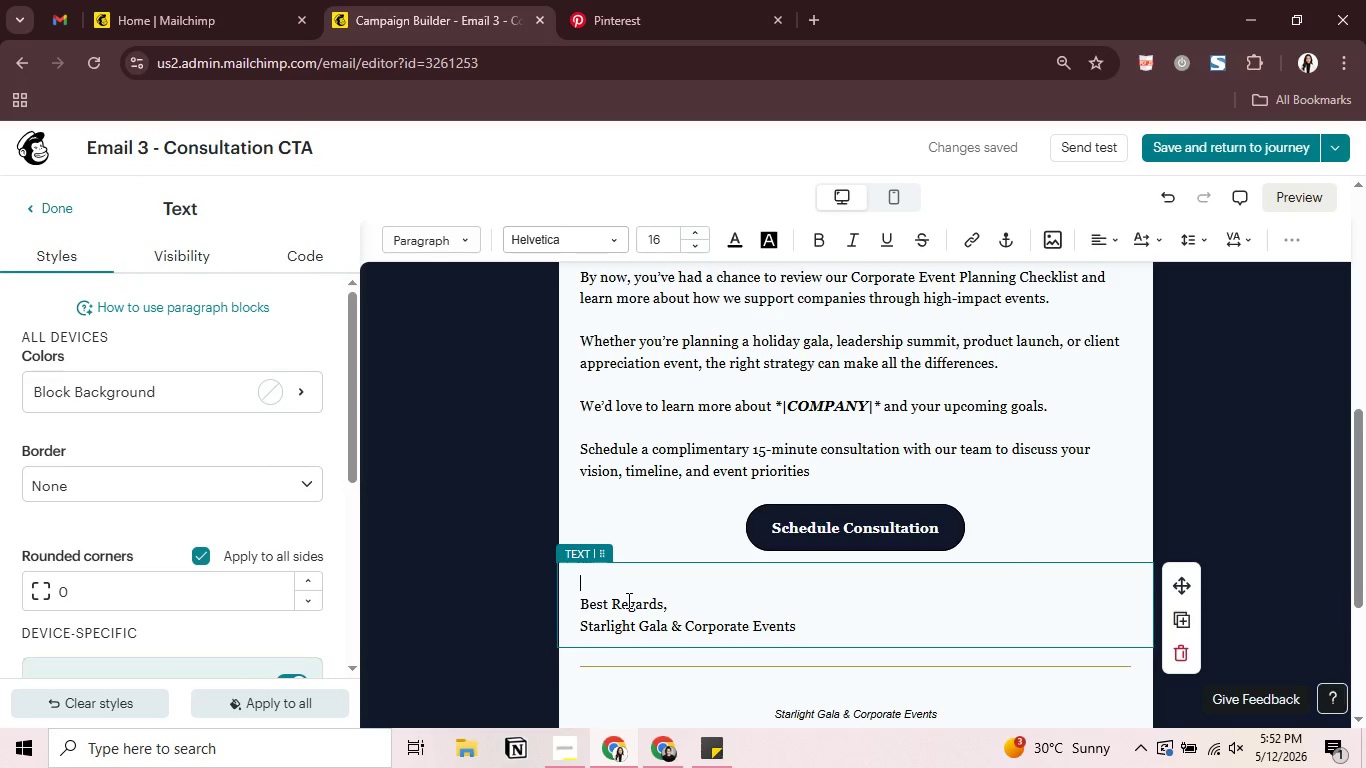 
type(We loo )
key(Backspace)
key(Backspace)
key(Backspace)
key(Backspace)
key(Backspace)
key(Backspace)
key(Backspace)
 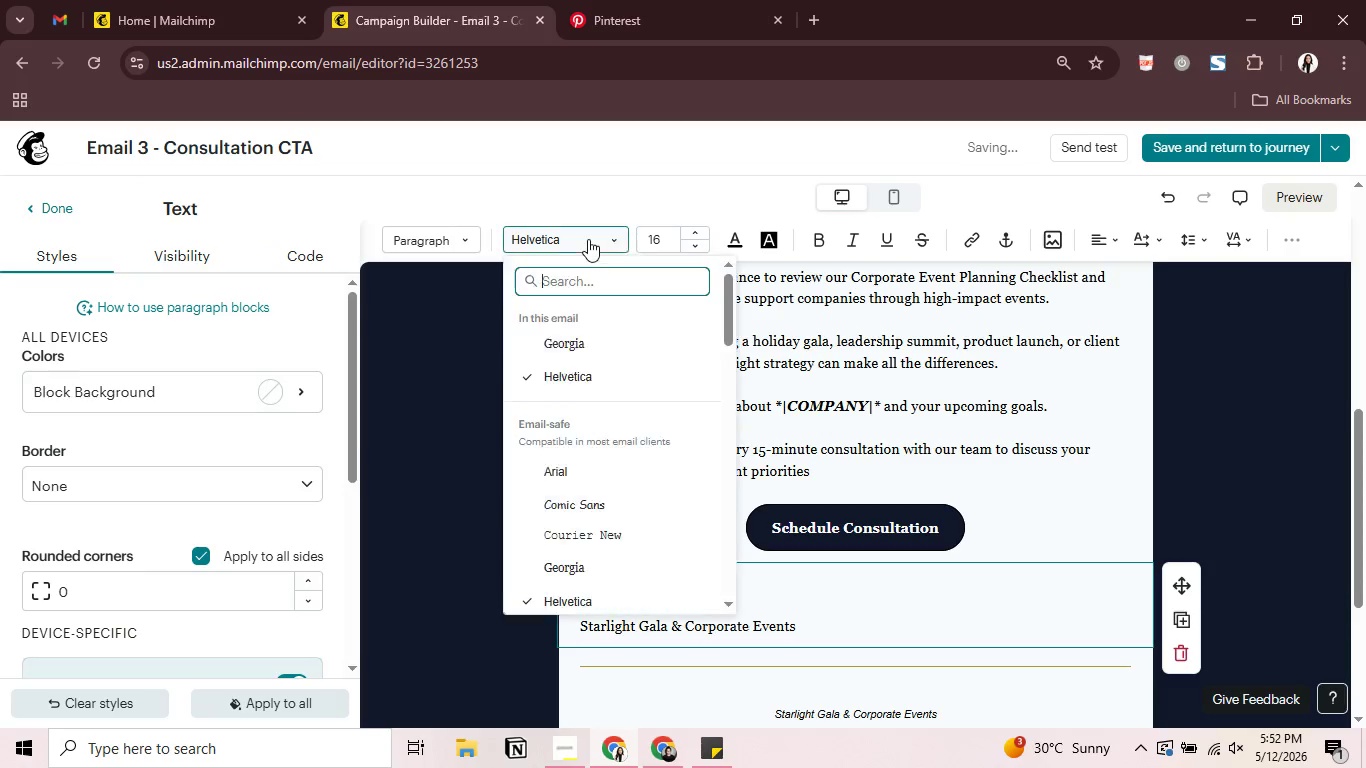 
left_click([589, 339])
 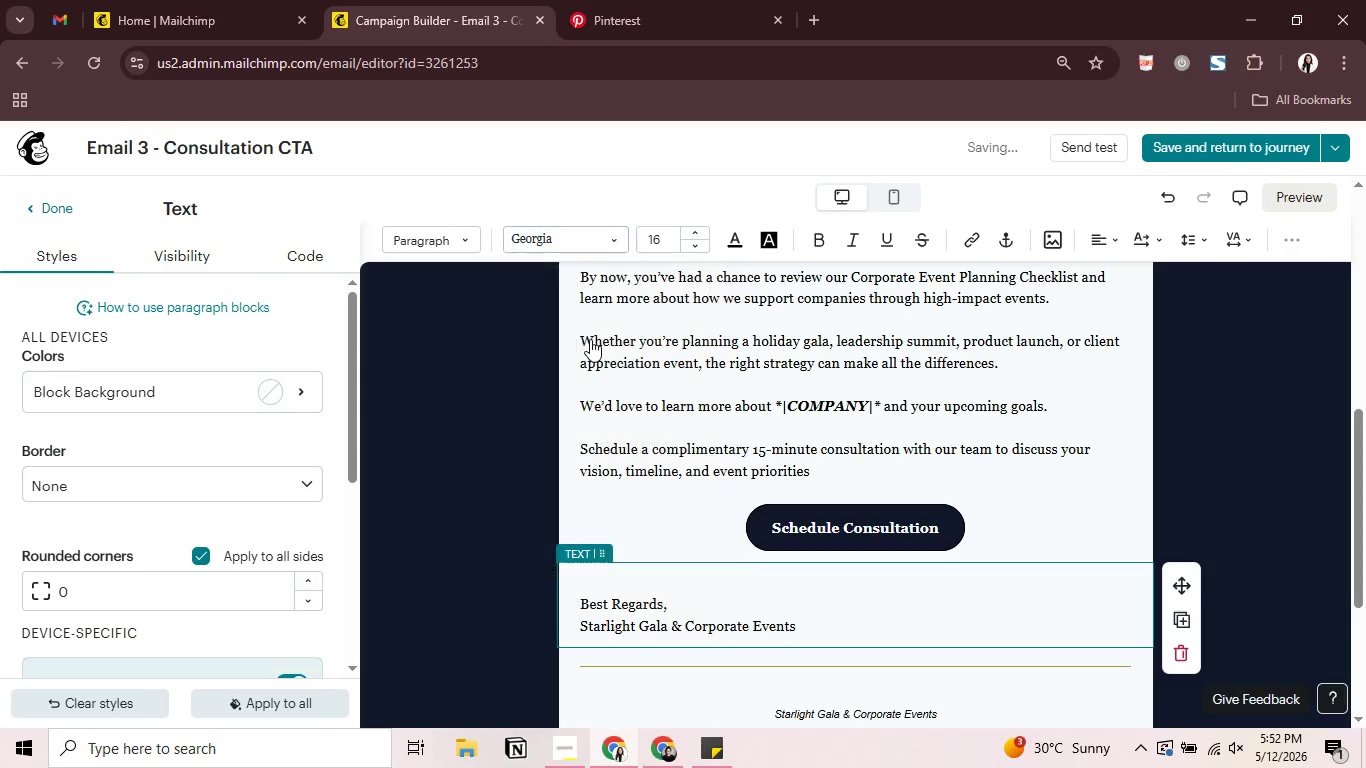 
type(We look foreard )
key(Backspace)
key(Backspace)
key(Backspace)
key(Backspace)
key(Backspace)
type(ward to connecting with you.)
 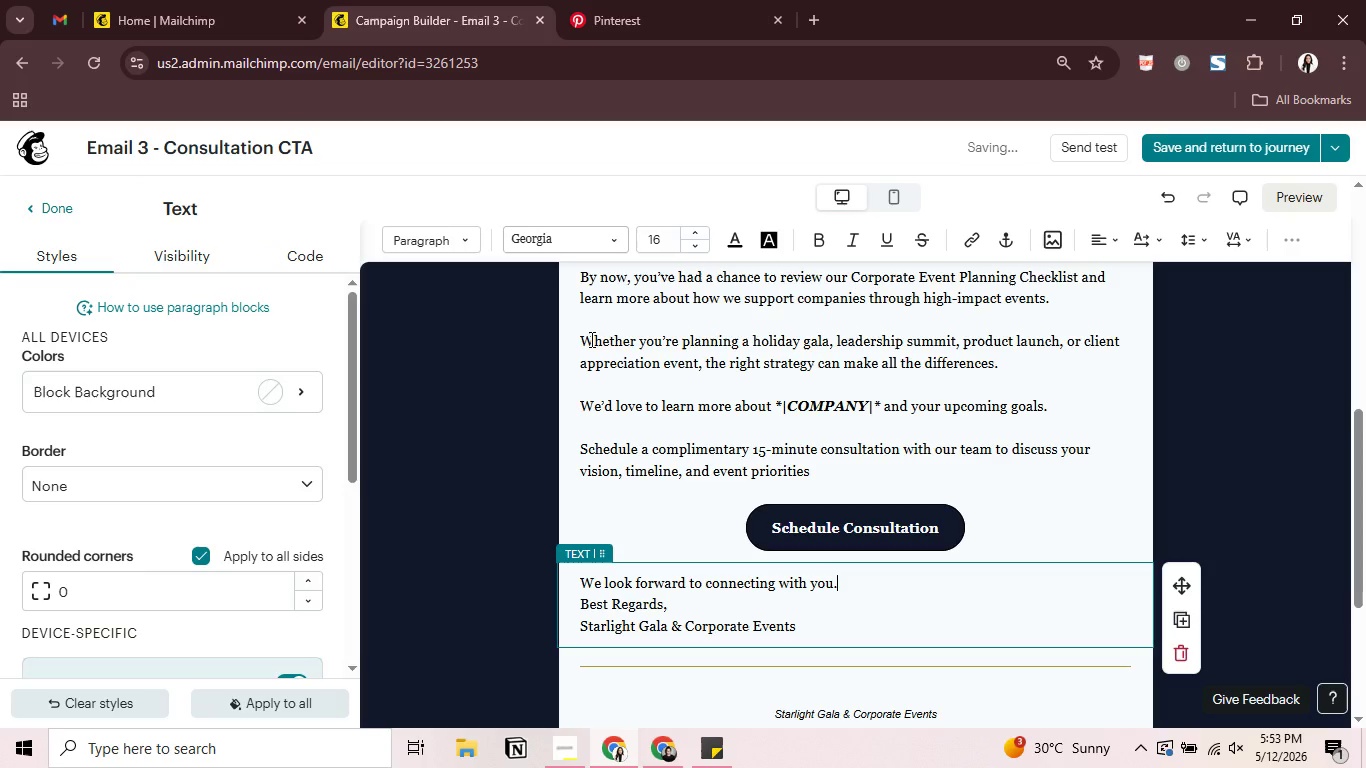 
key(Enter)
 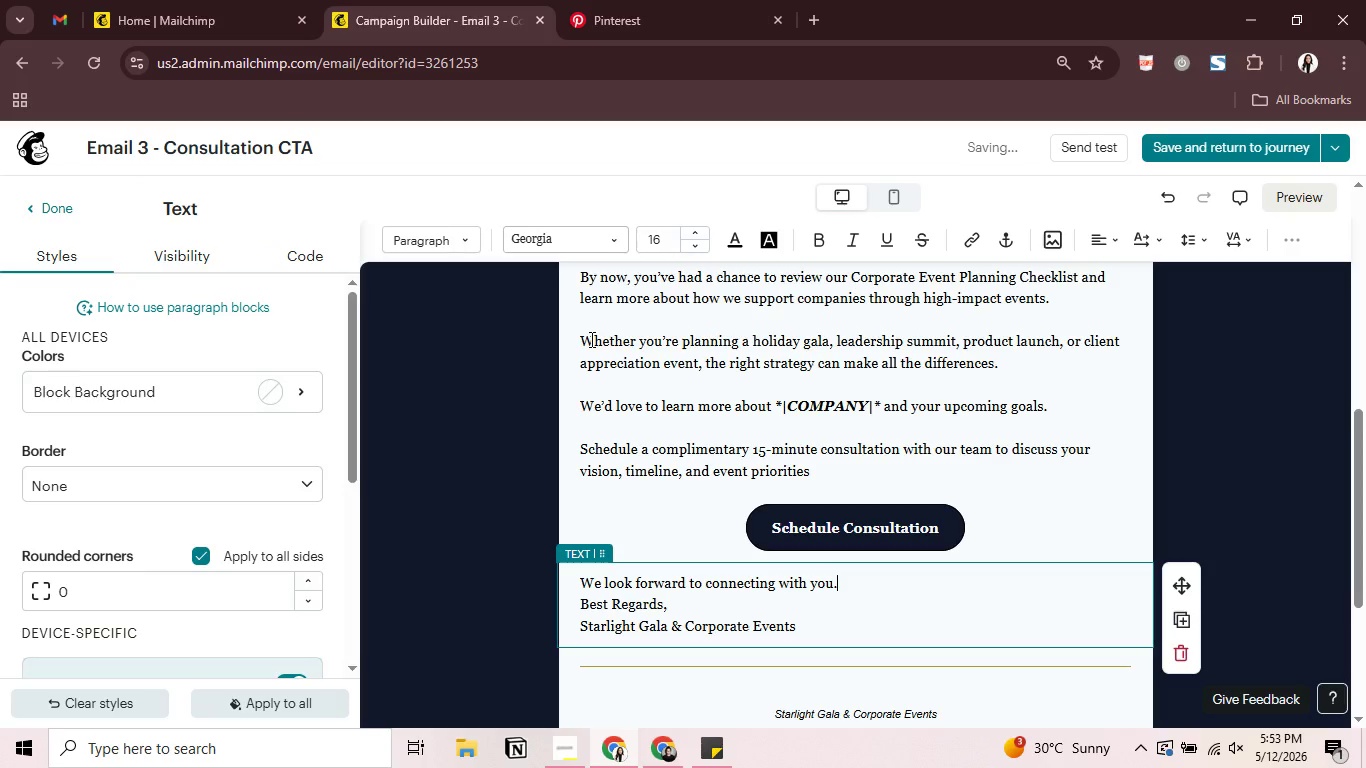 
key(Enter)
 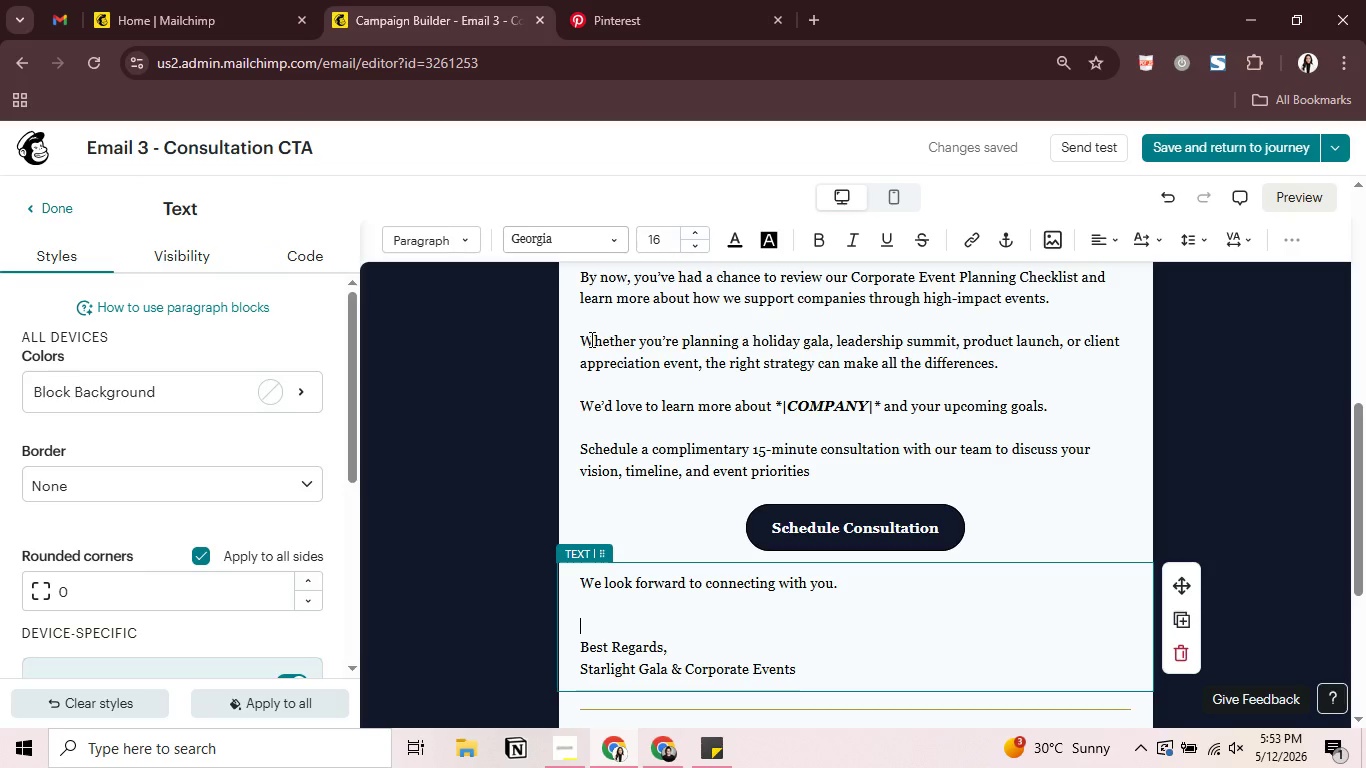 
wait(23.58)
 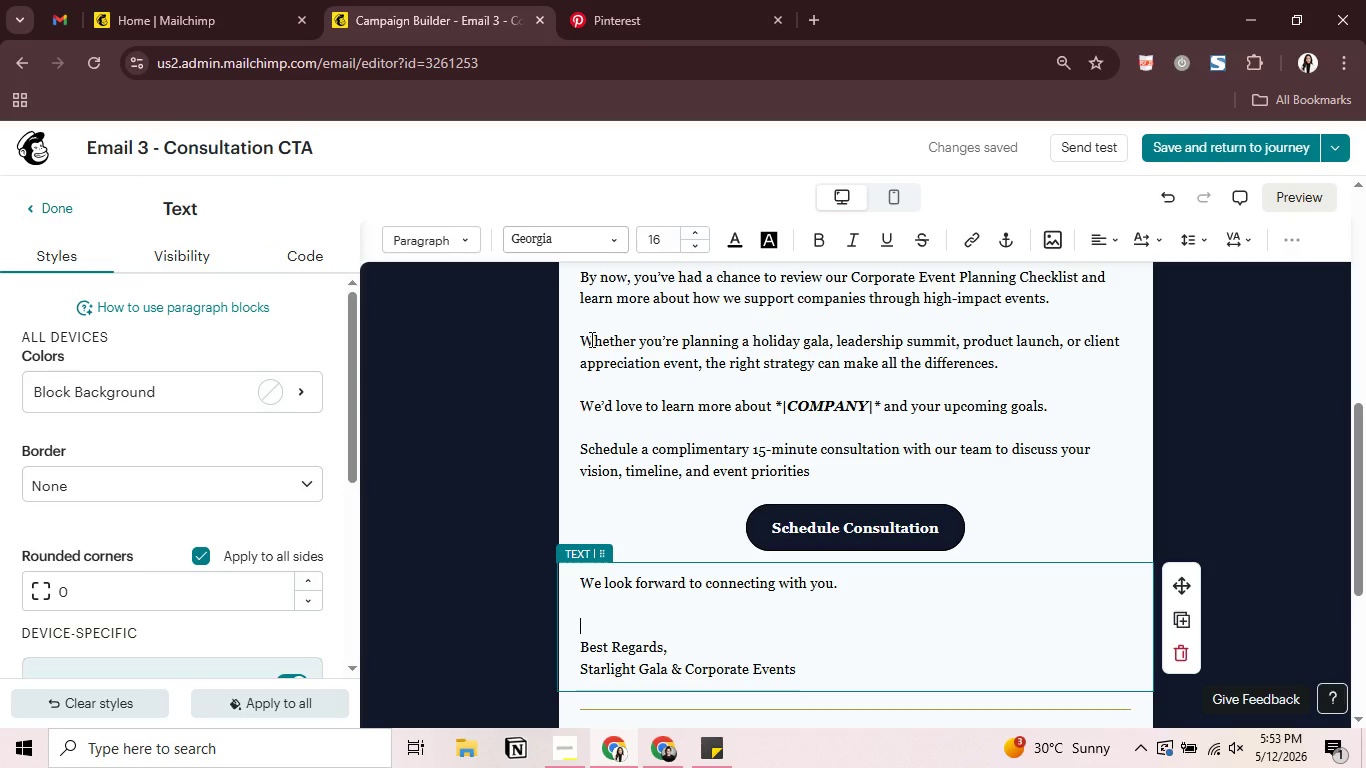 
key(Backspace)
 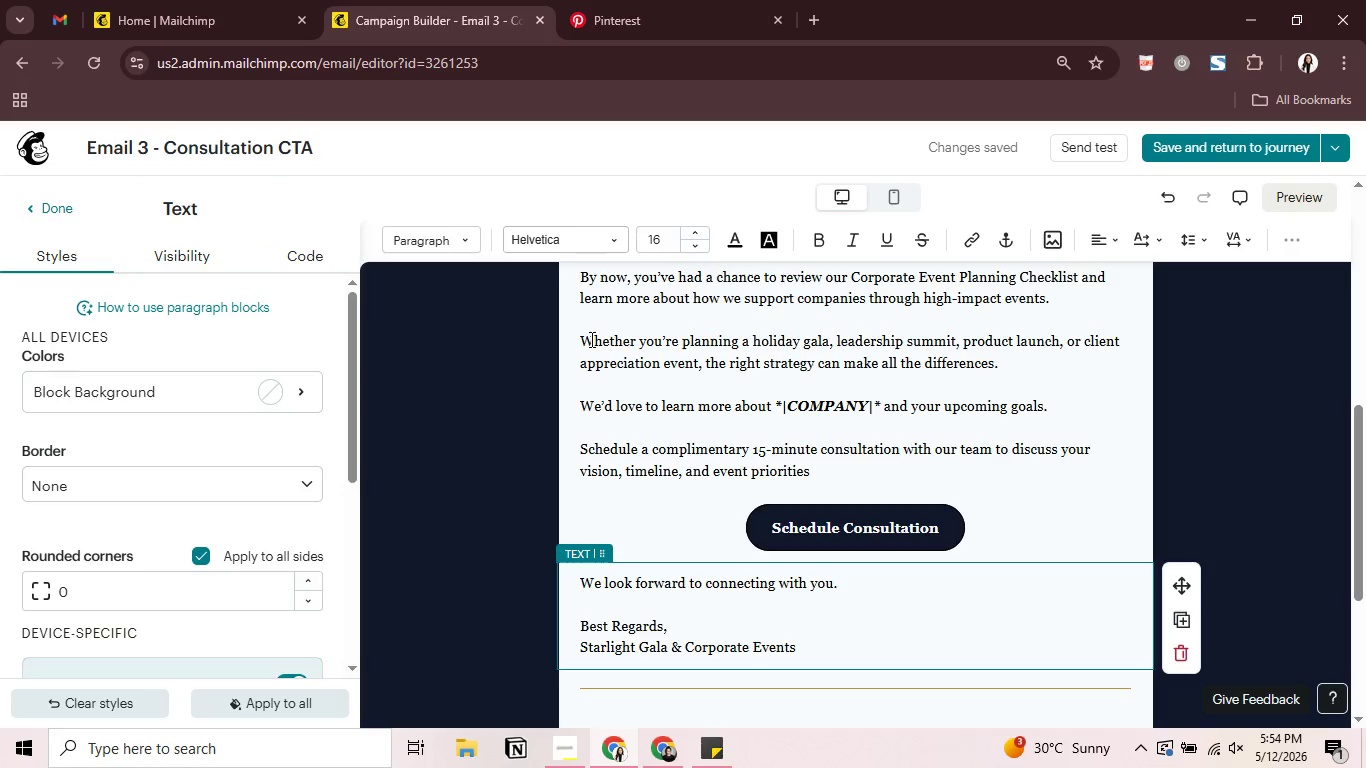 
wait(49.89)
 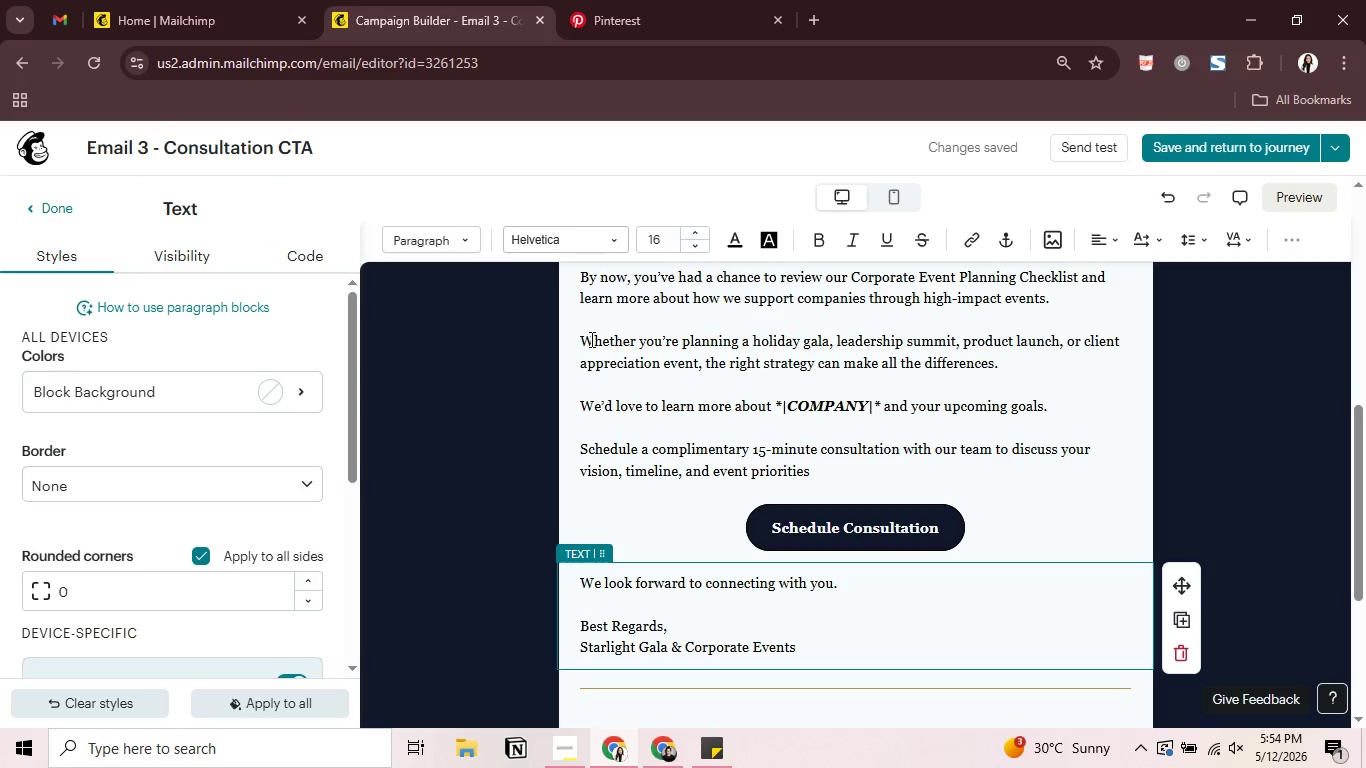 
scroll: coordinate [840, 545], scroll_direction: down, amount: 2.0
 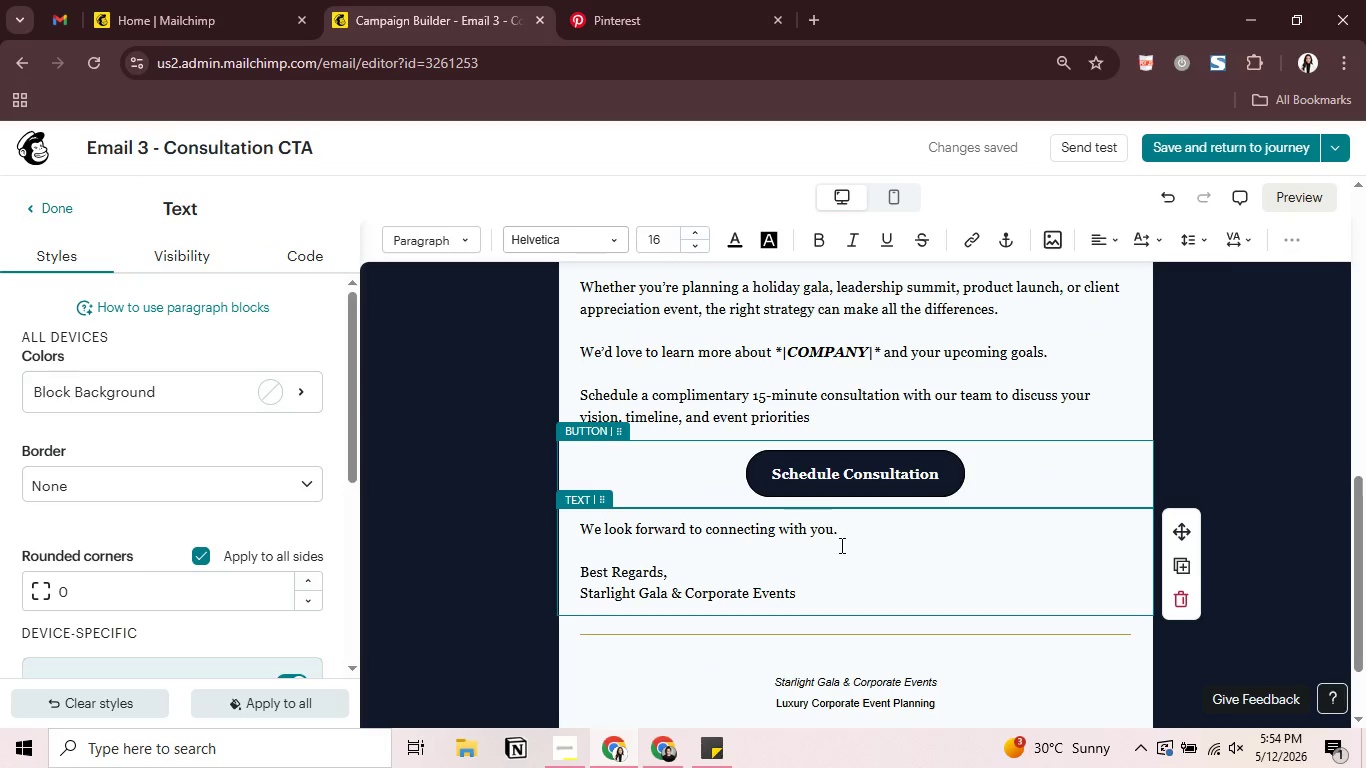 
mouse_move([882, 577])
 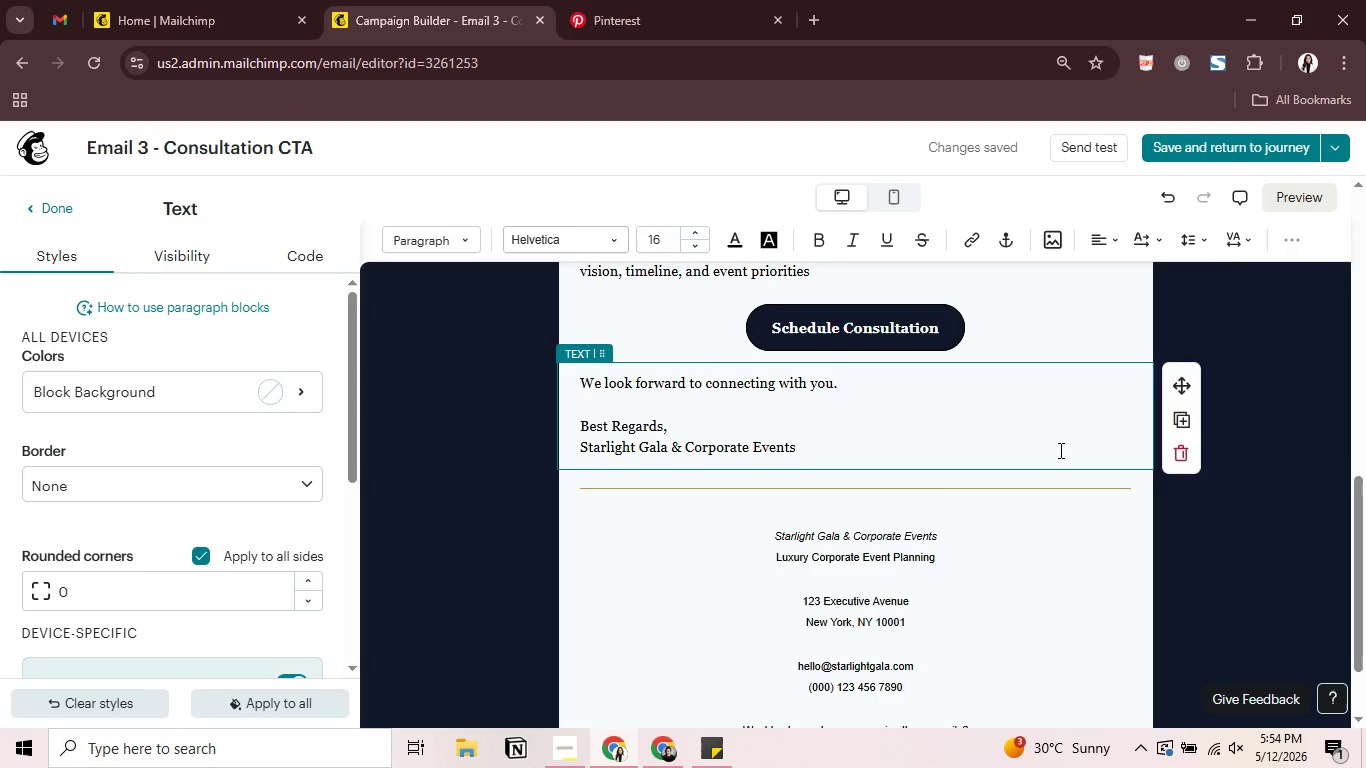 
wait(8.59)
 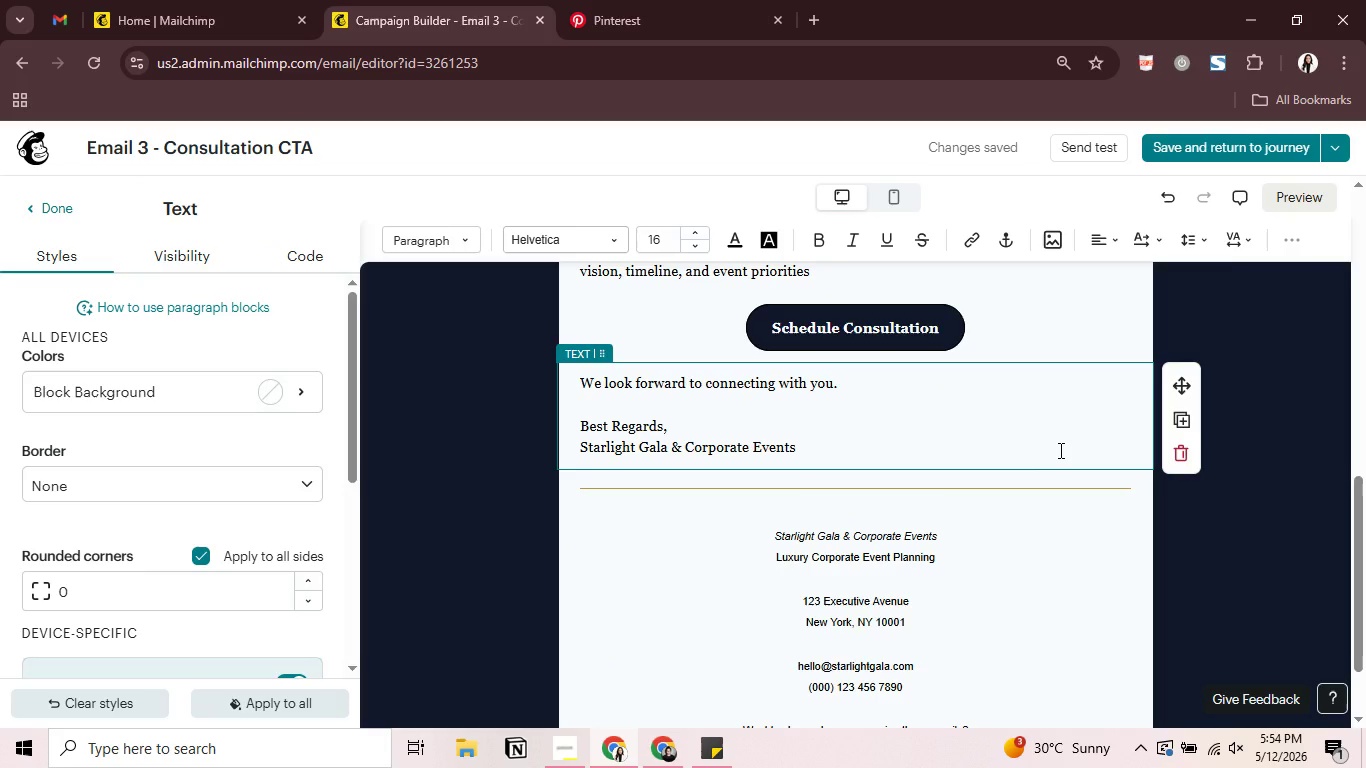 
left_click([1340, 151])
 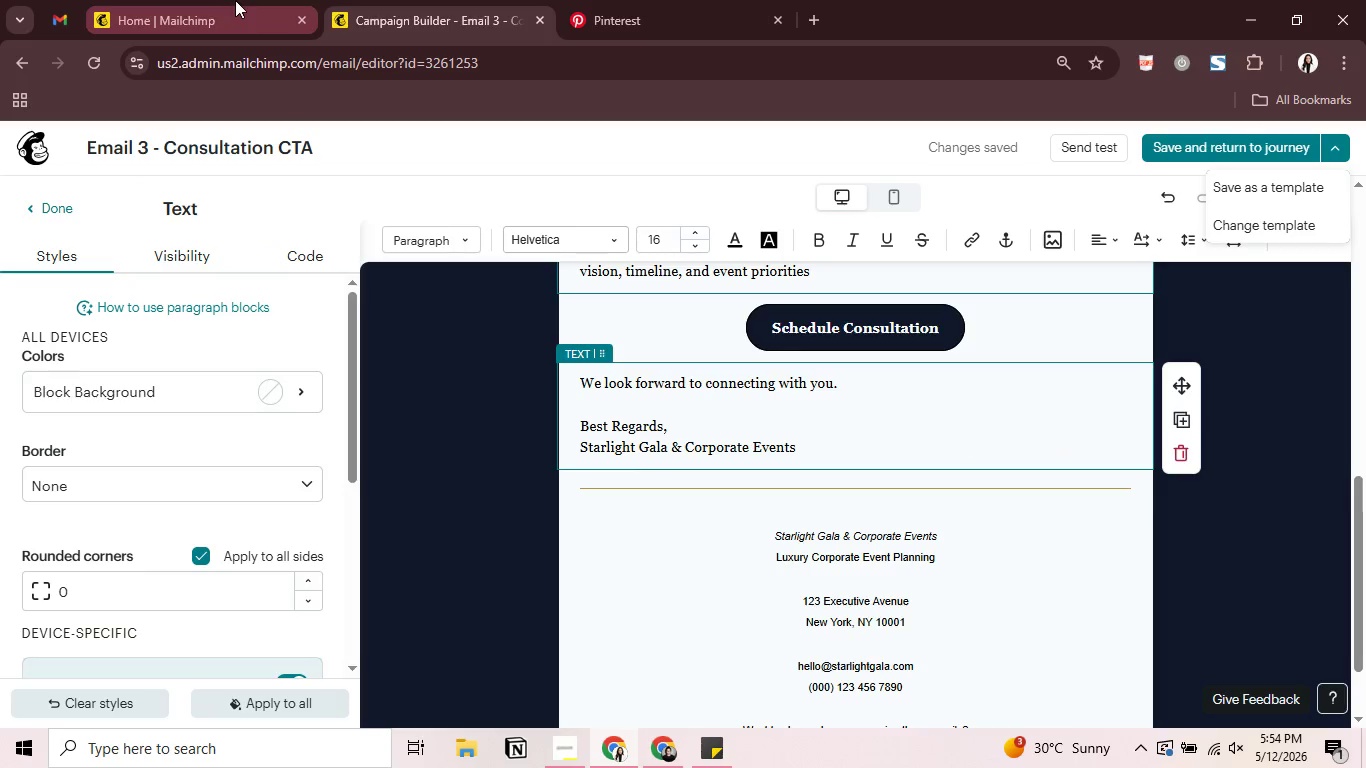 
left_click([232, 2])
 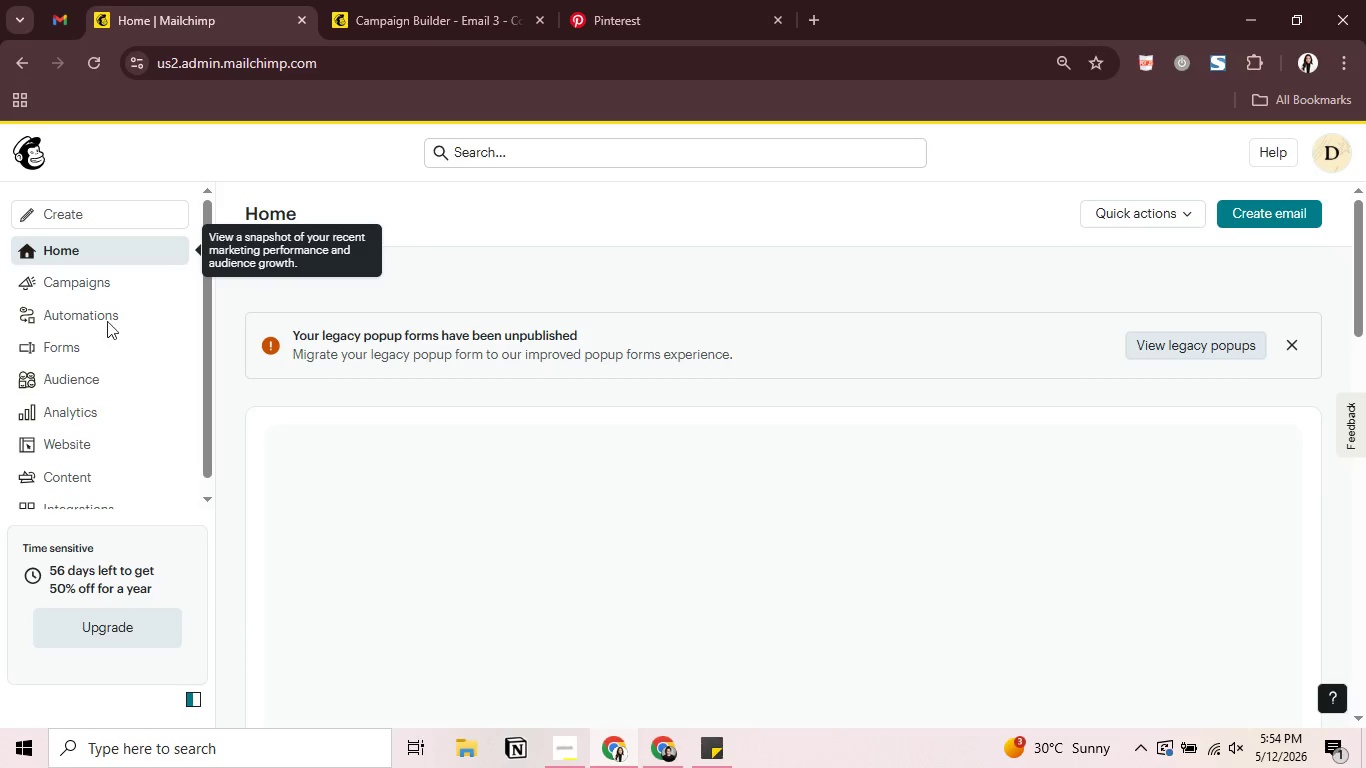 
left_click([112, 286])
 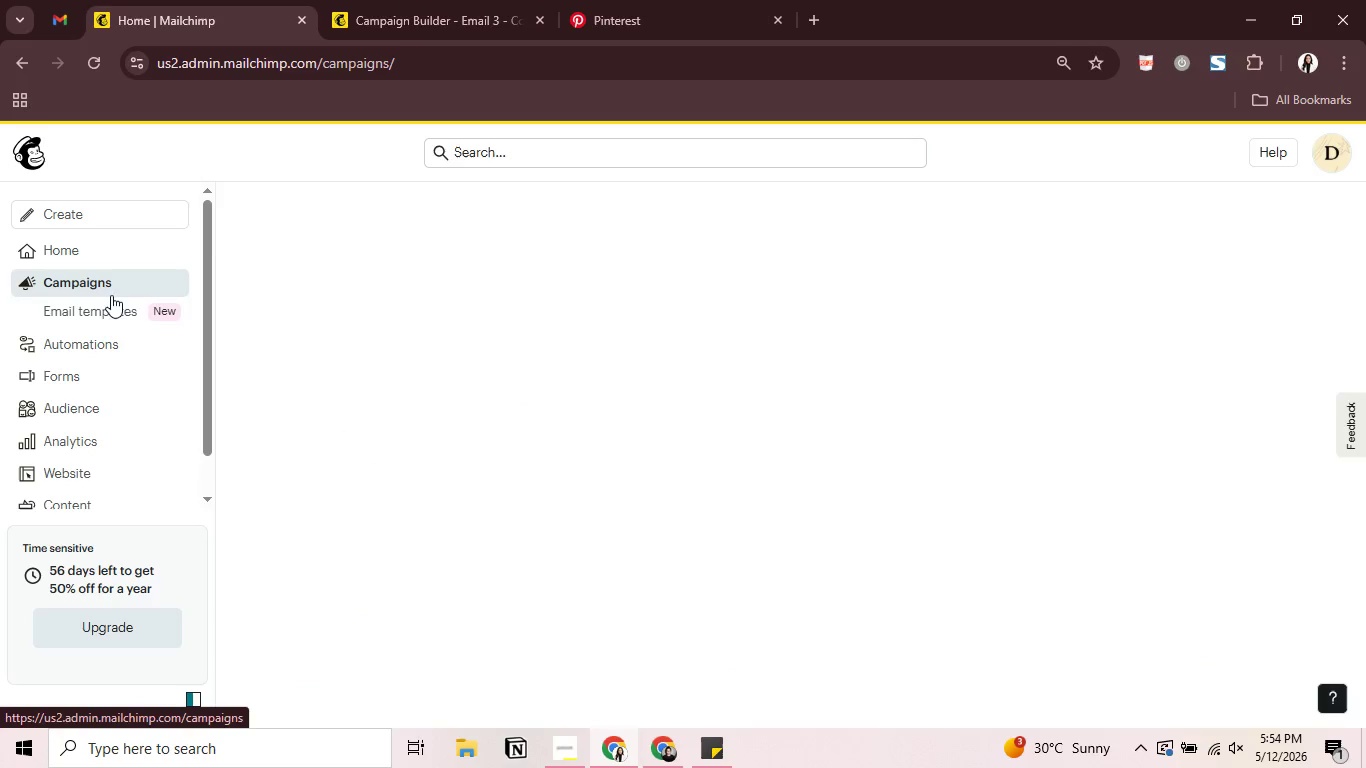 
left_click([117, 319])
 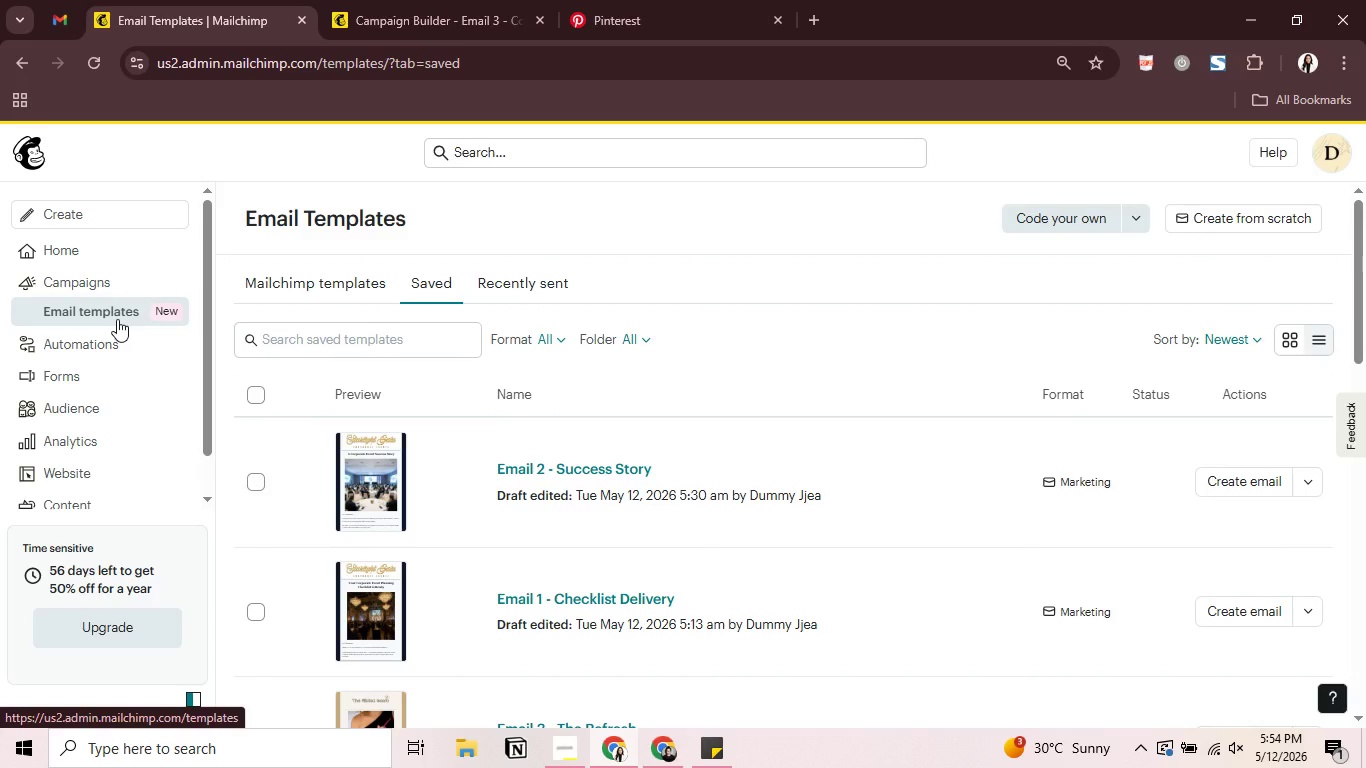 
wait(14.7)
 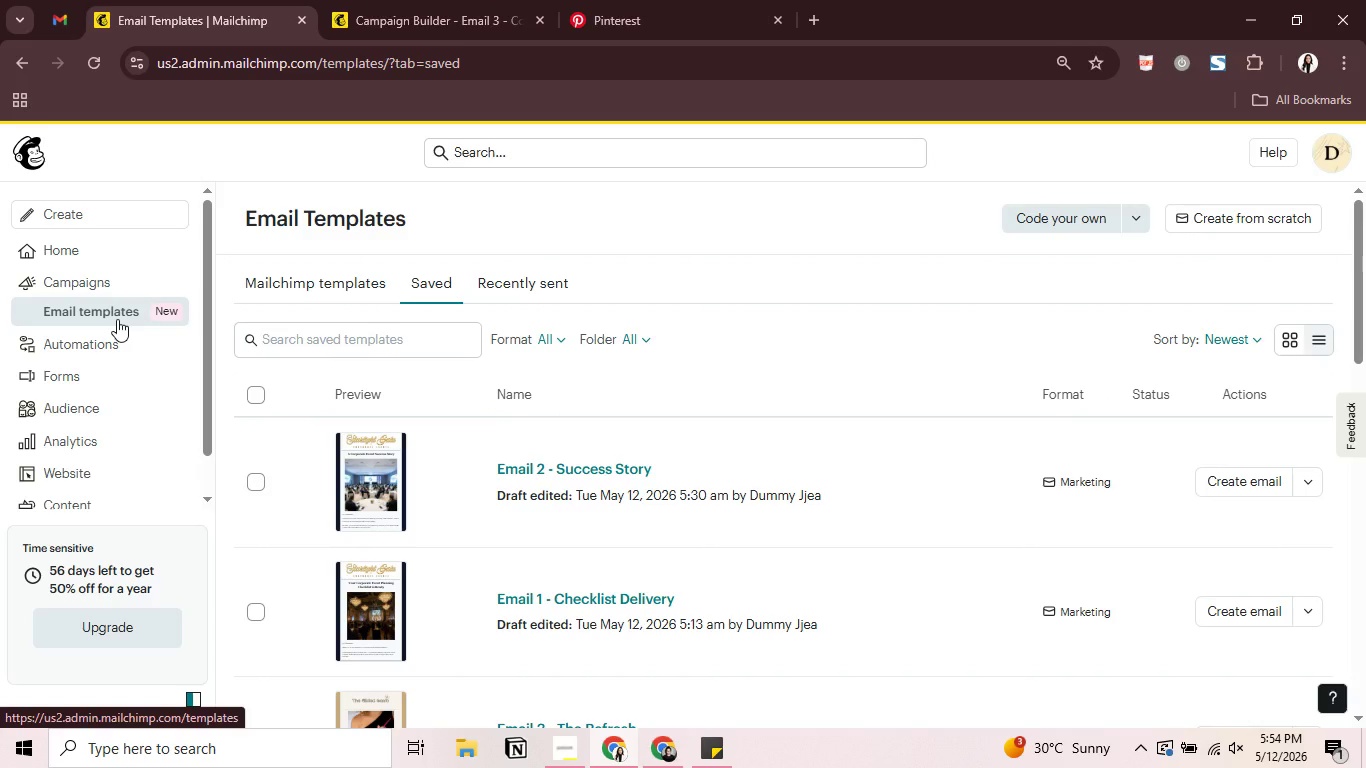 
double_click([458, 0])
 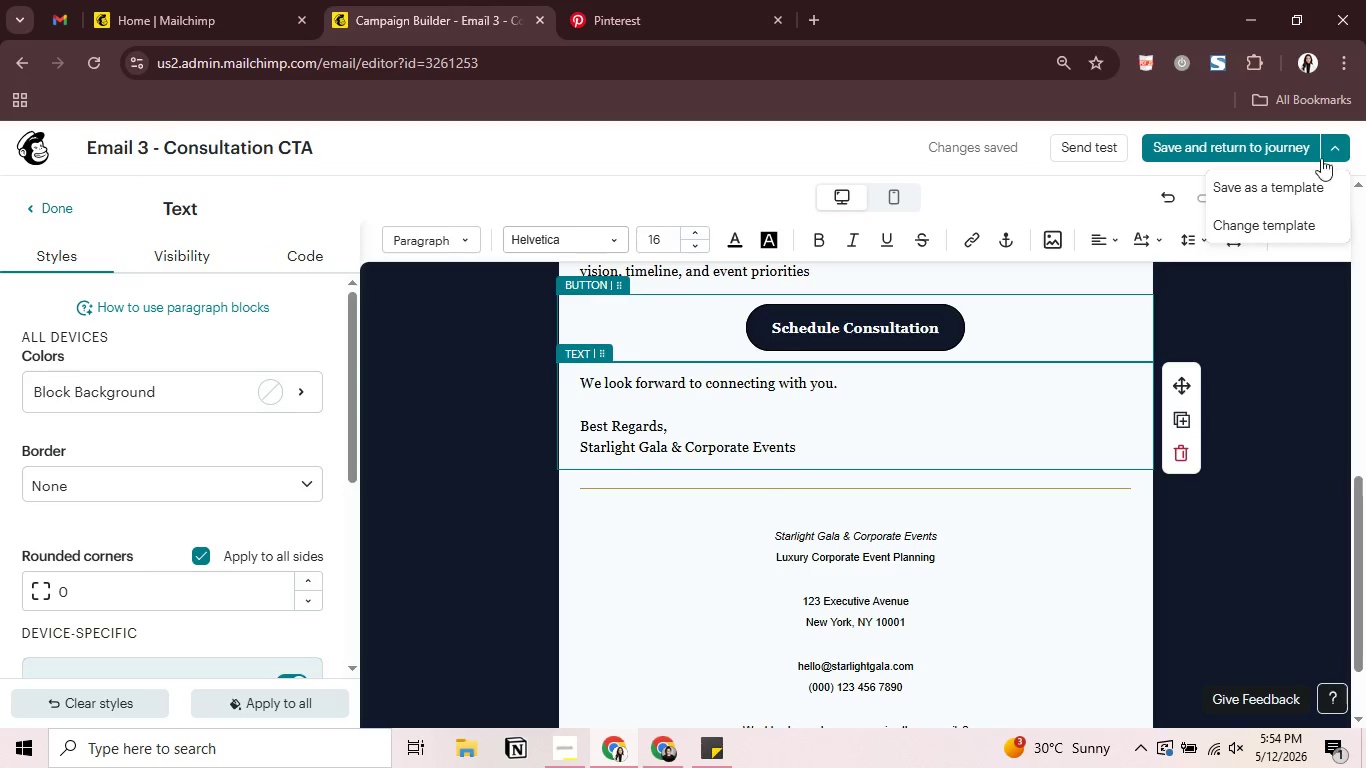 
left_click([1301, 185])
 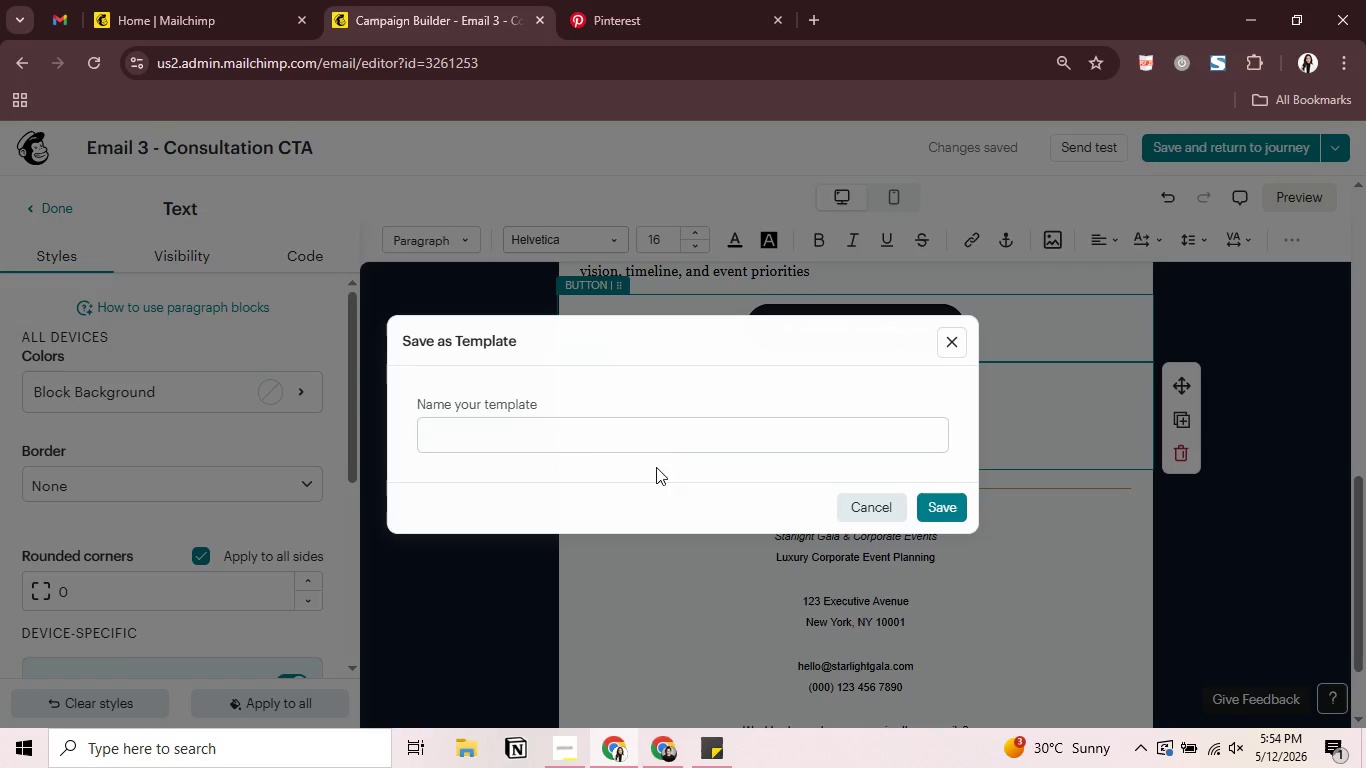 
left_click([671, 440])
 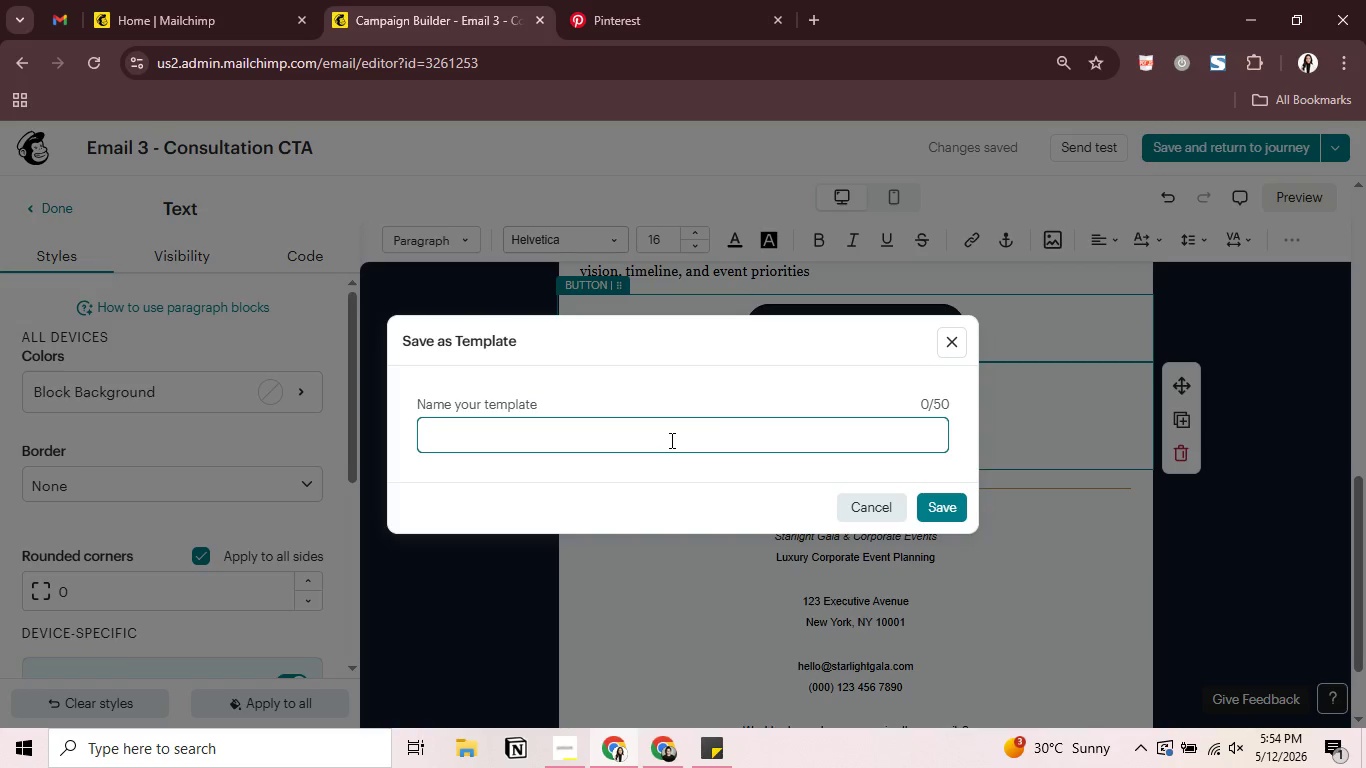 
type(Email 3 - Consultation CTA)
 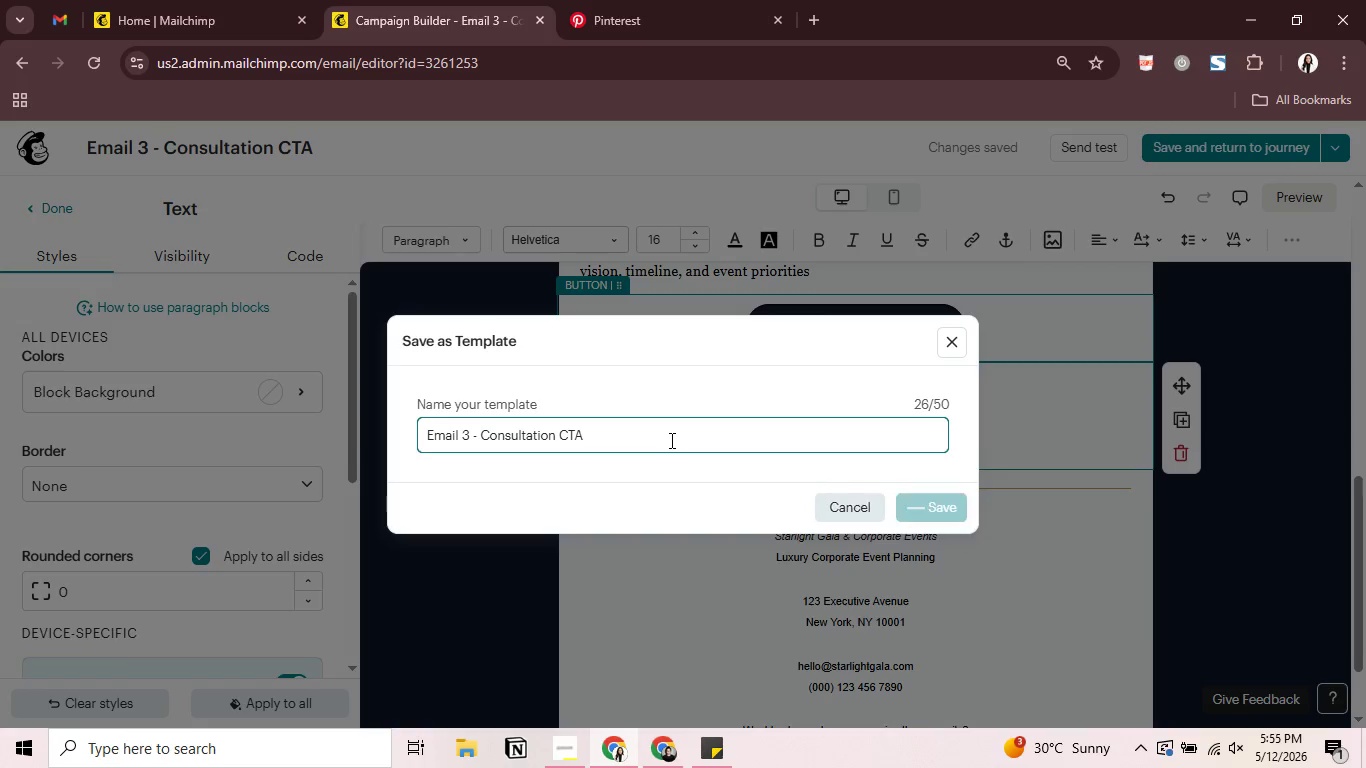 
key(Enter)
 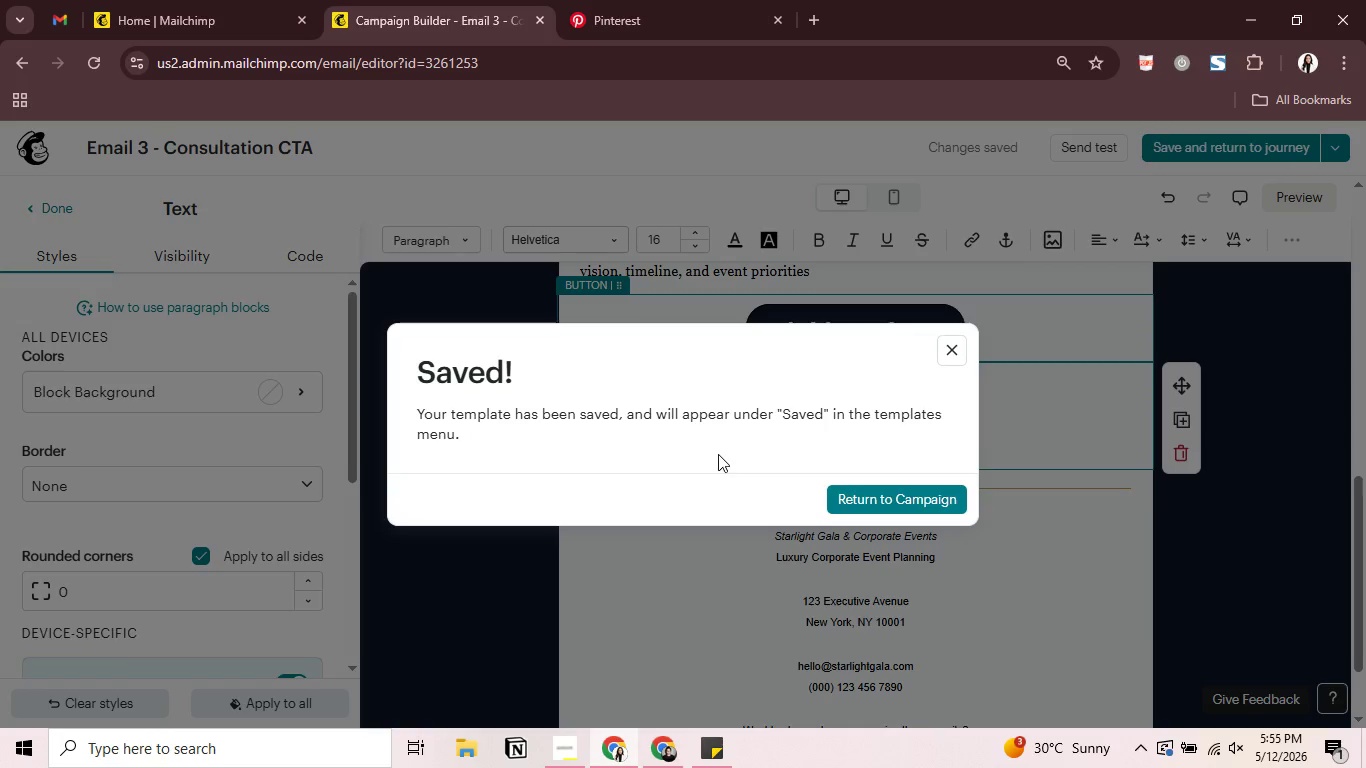 
left_click([932, 499])
 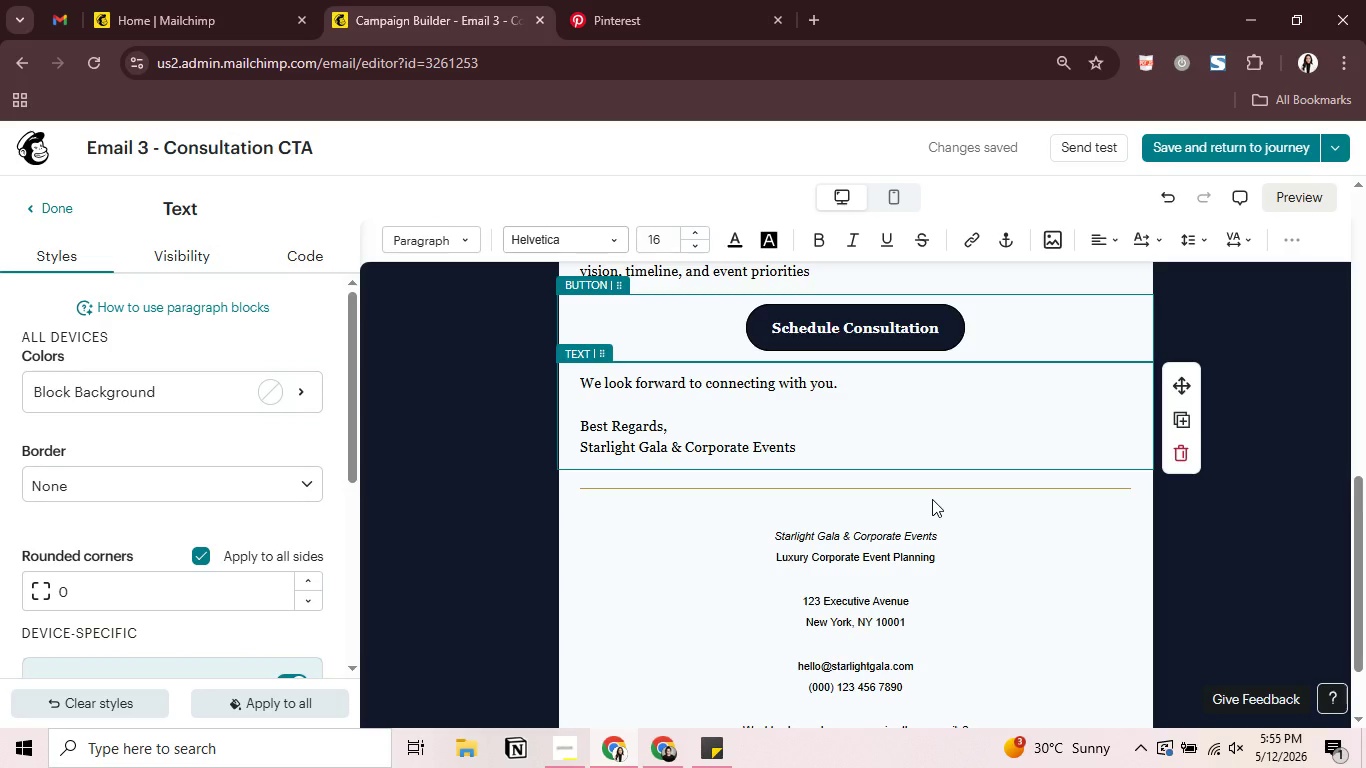 
wait(5.78)
 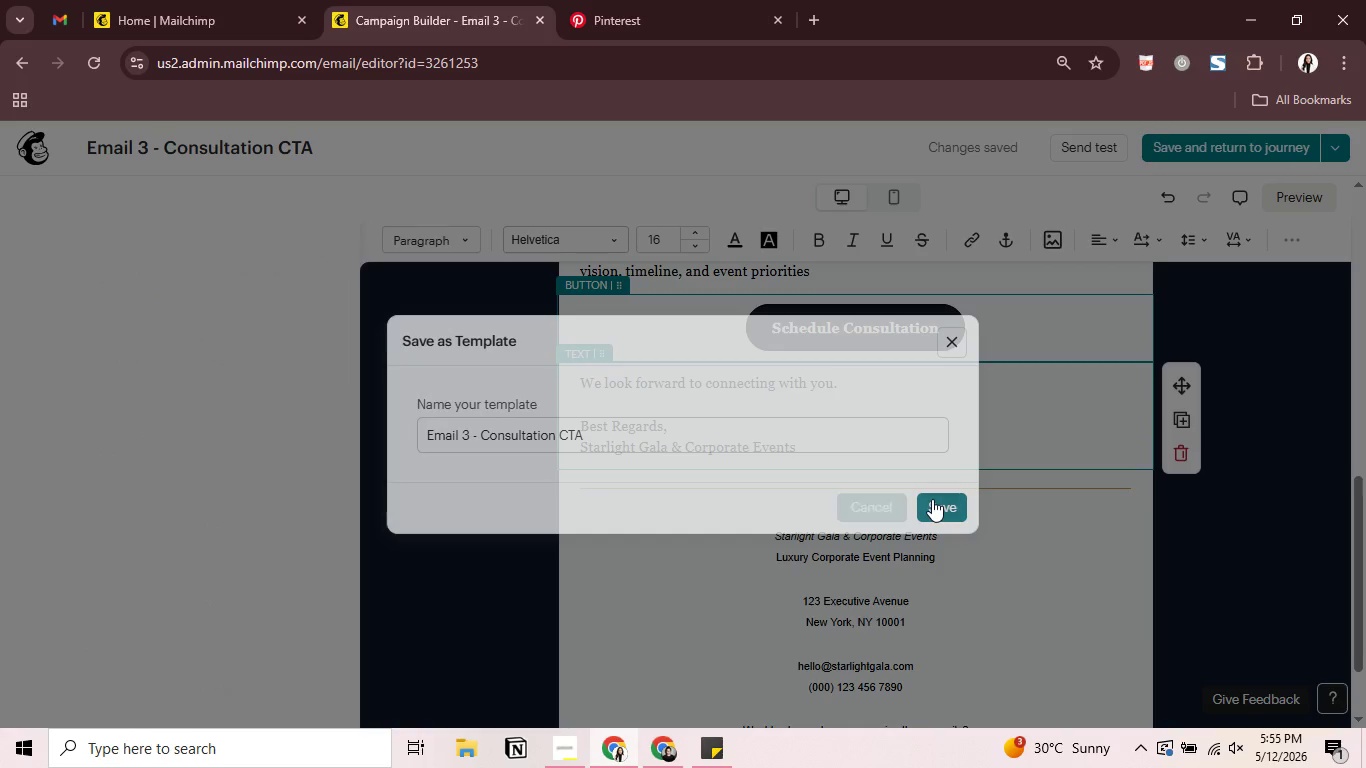 
left_click([563, 748])